 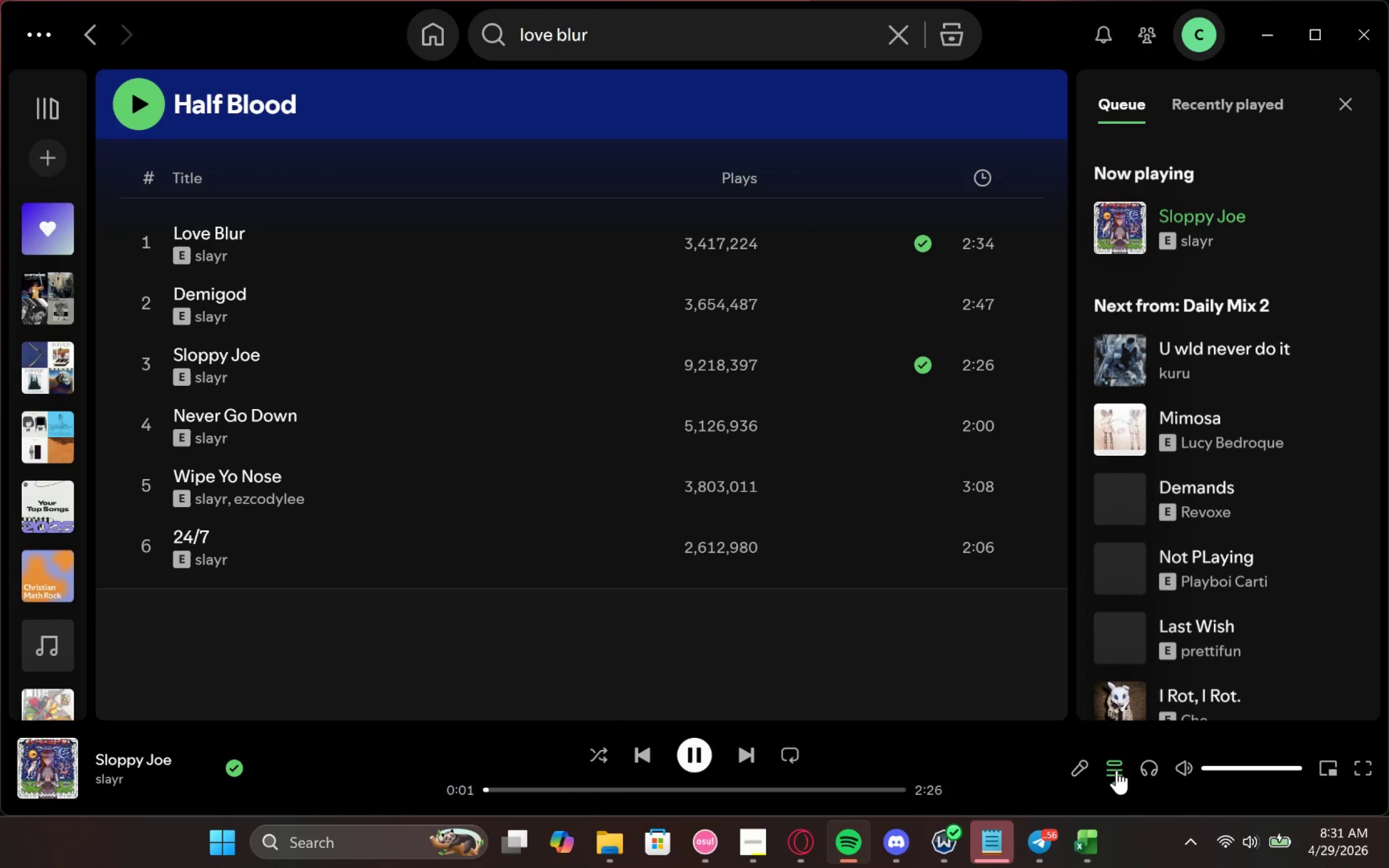 
right_click([259, 414])
 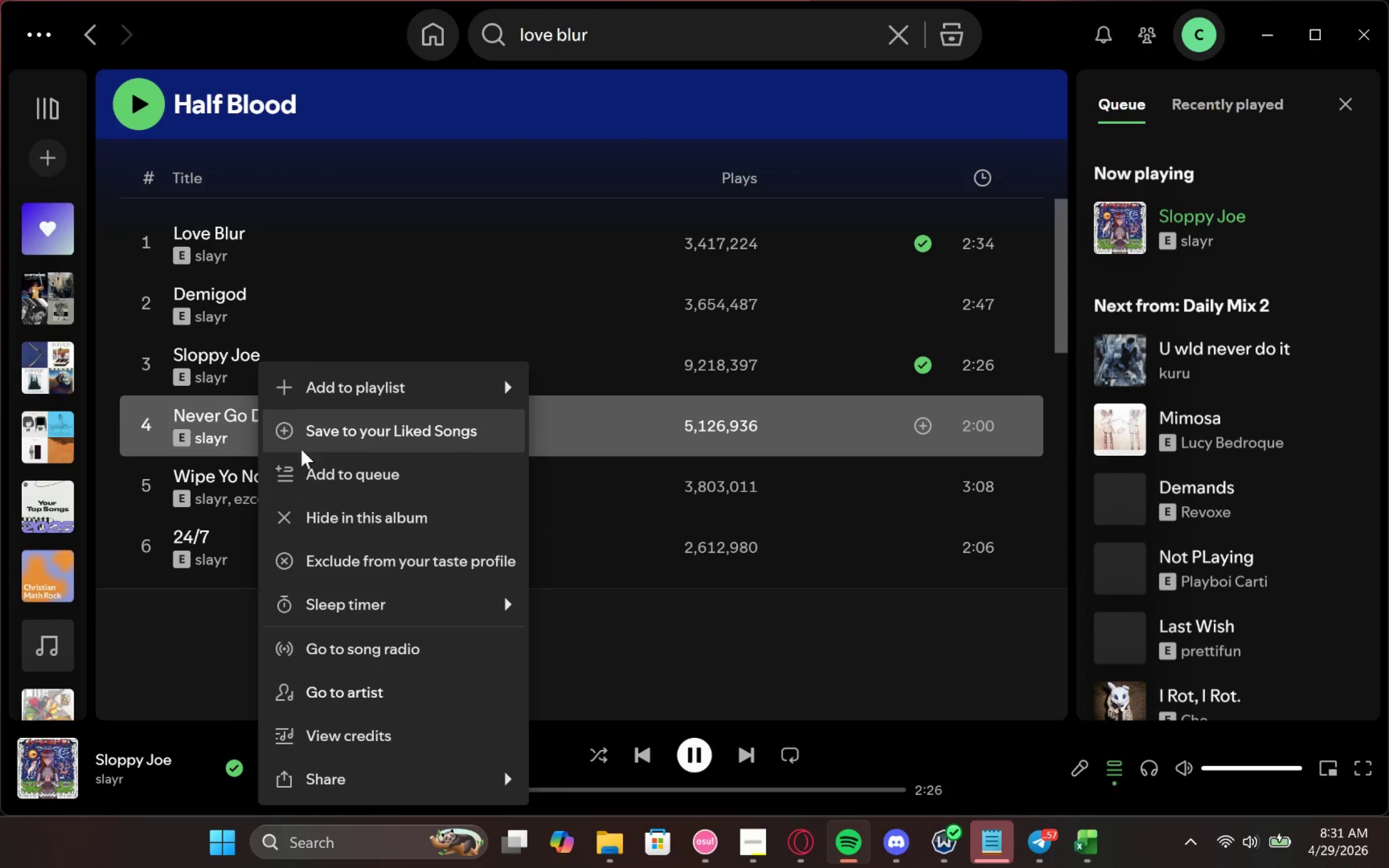 
left_click([337, 460])
 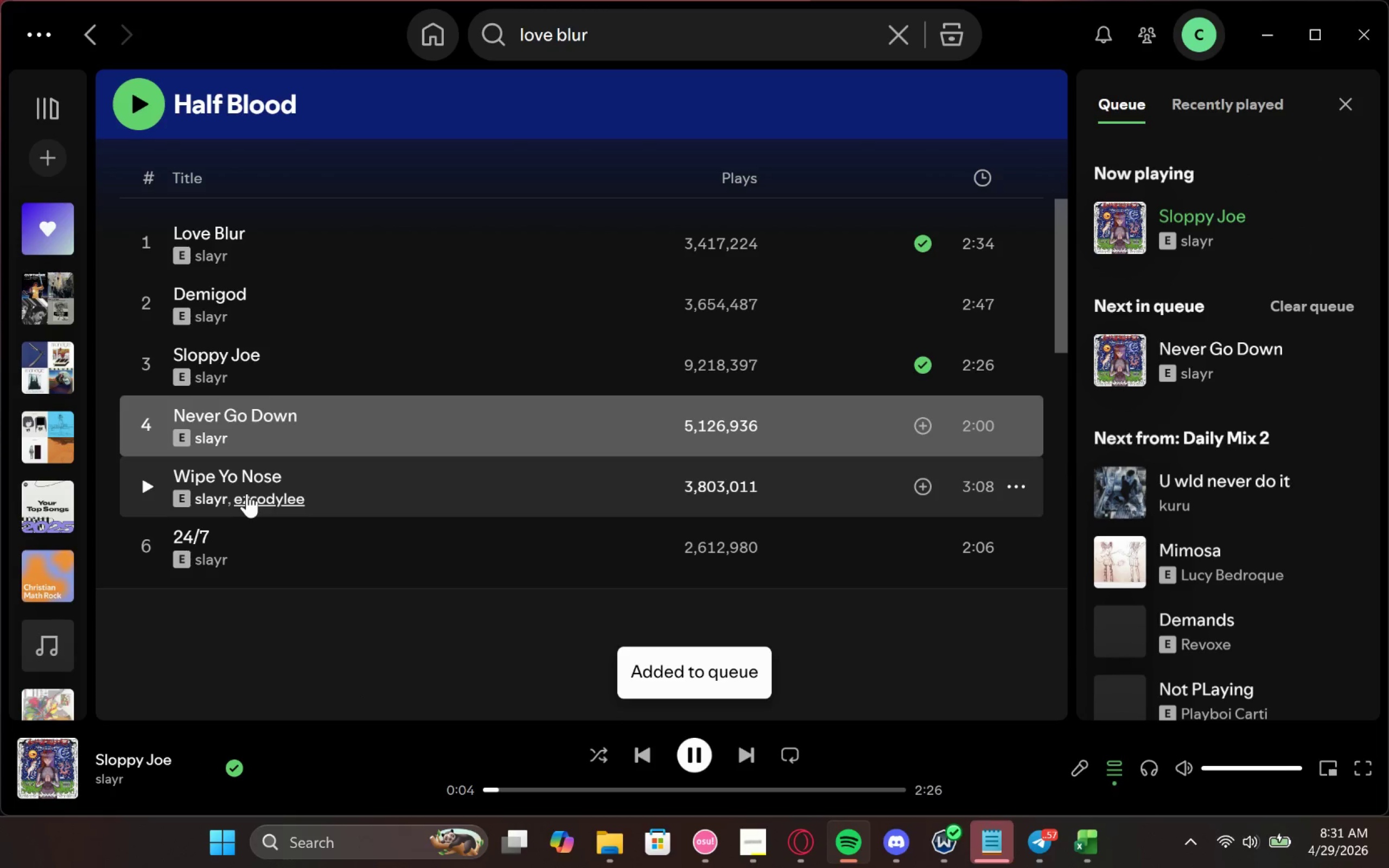 
right_click([259, 483])
 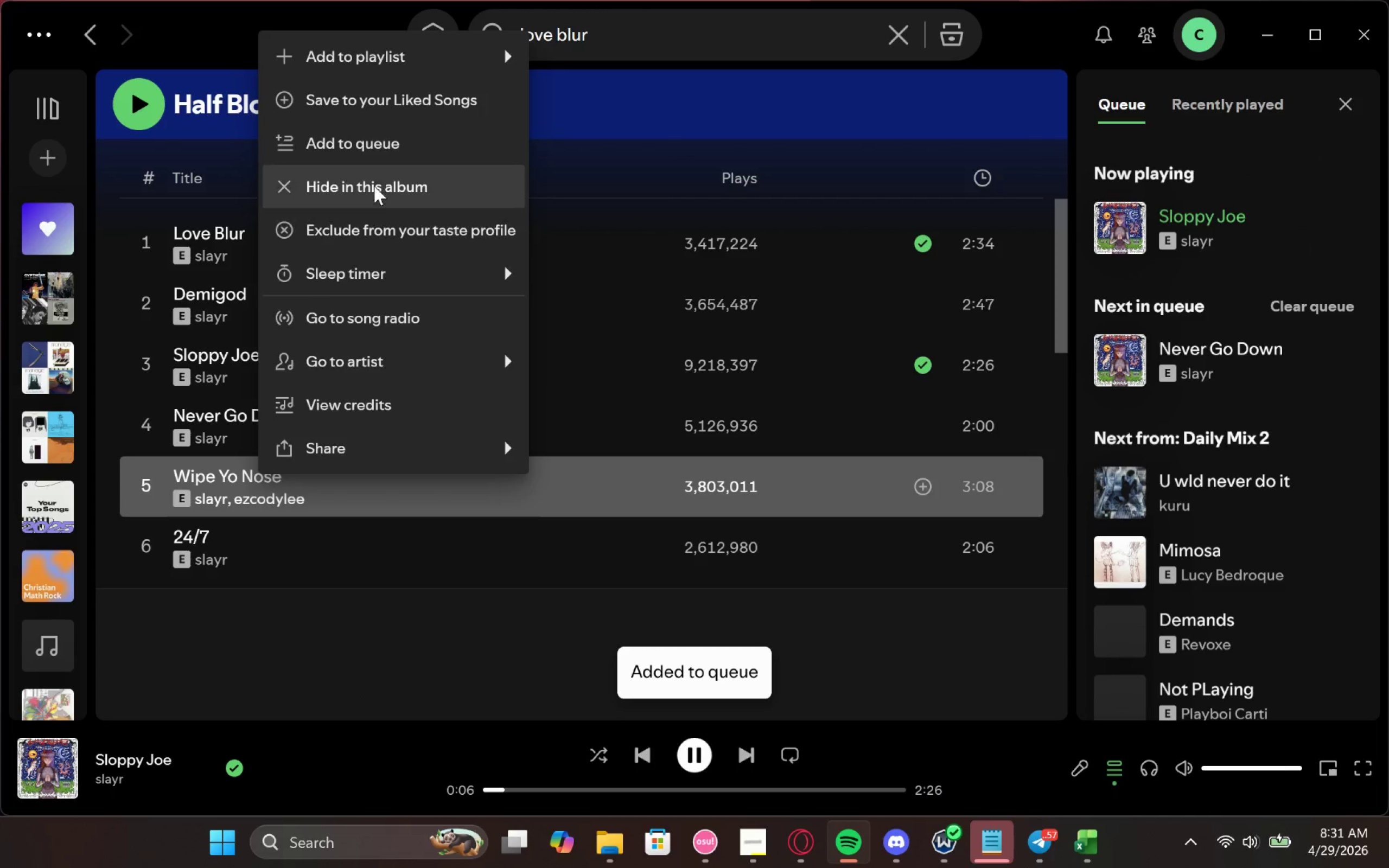 
left_click([383, 142])
 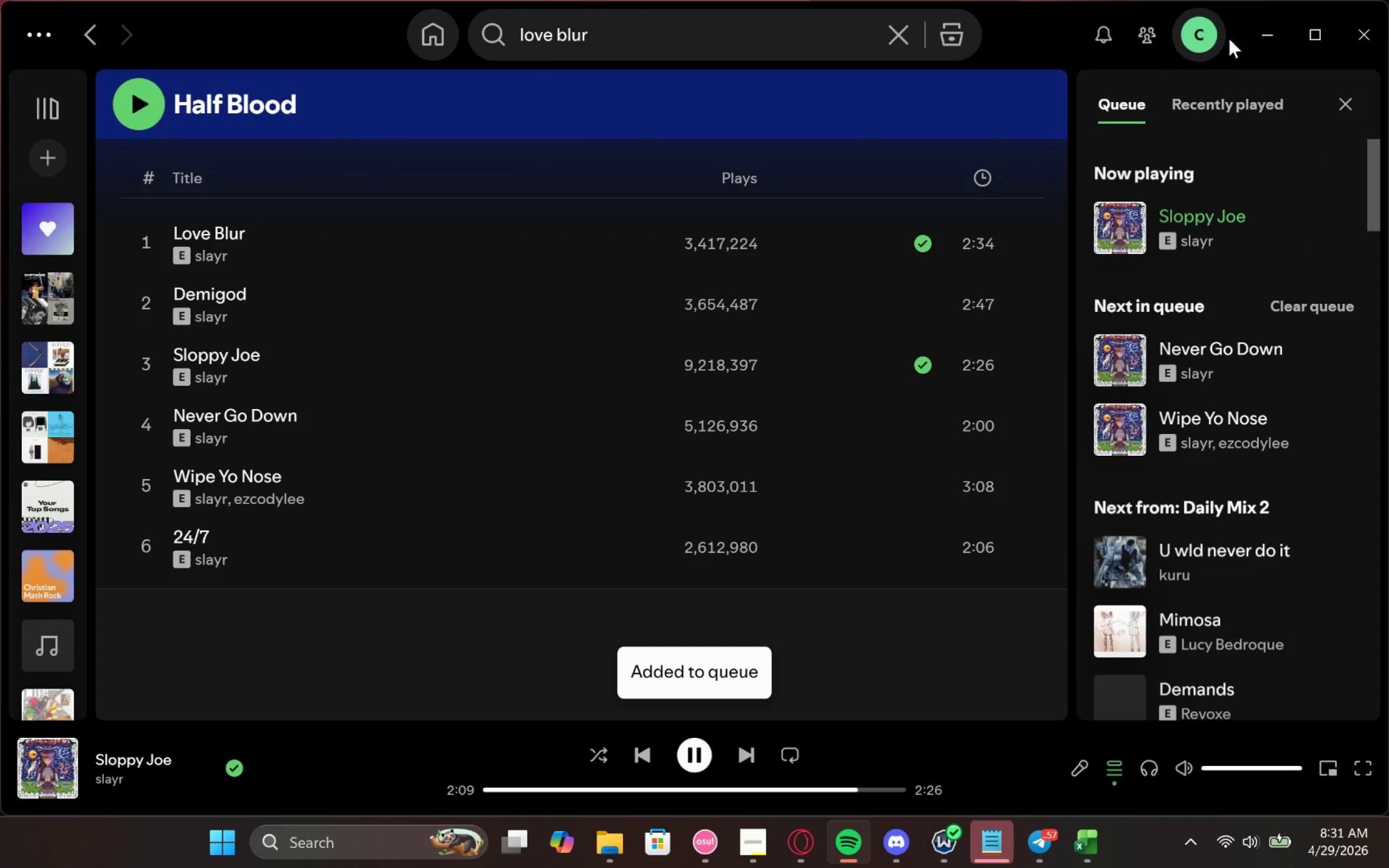 
left_click([1284, 27])
 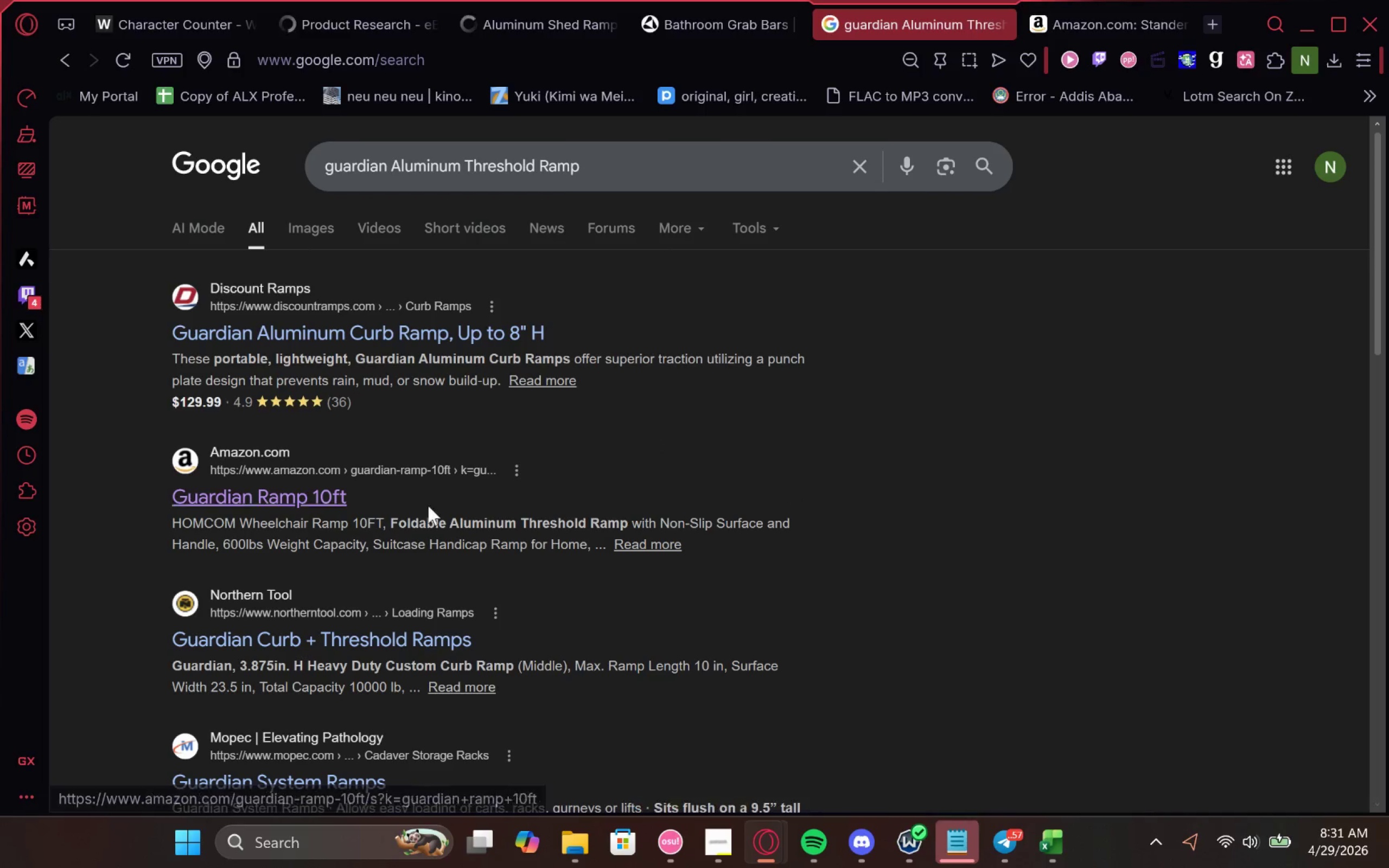 
left_click([692, 5])
 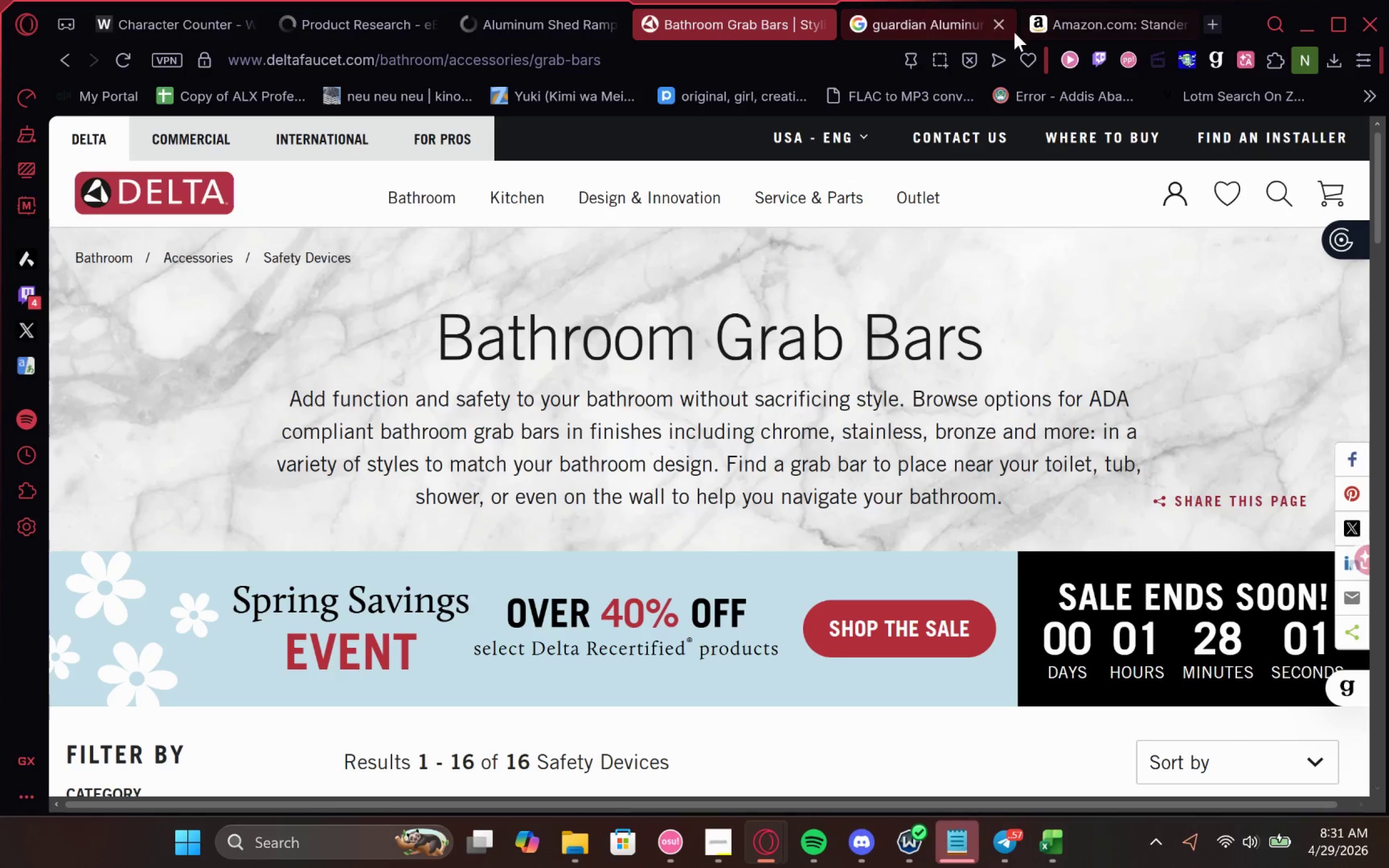 
left_click([997, 22])
 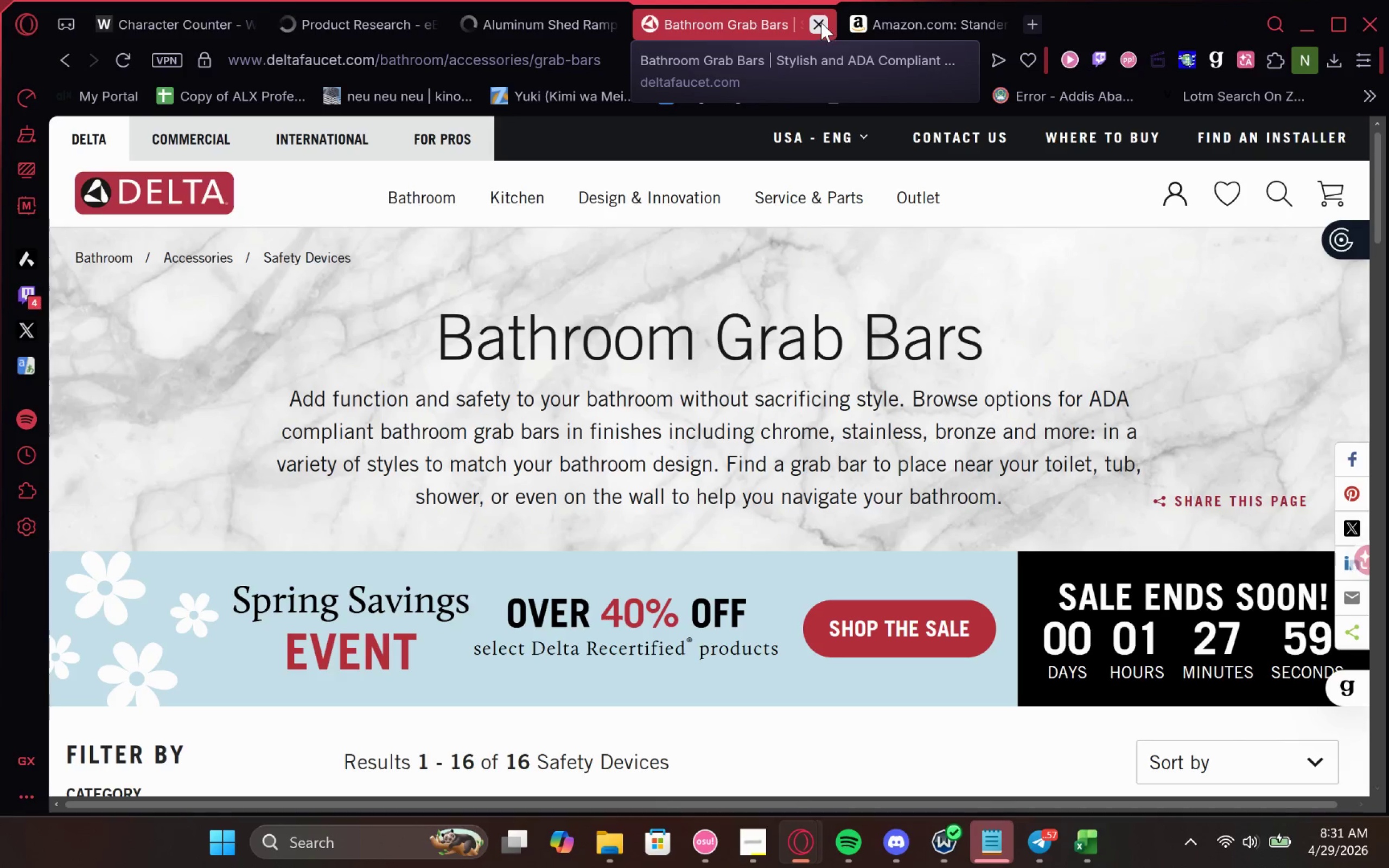 
left_click([821, 21])
 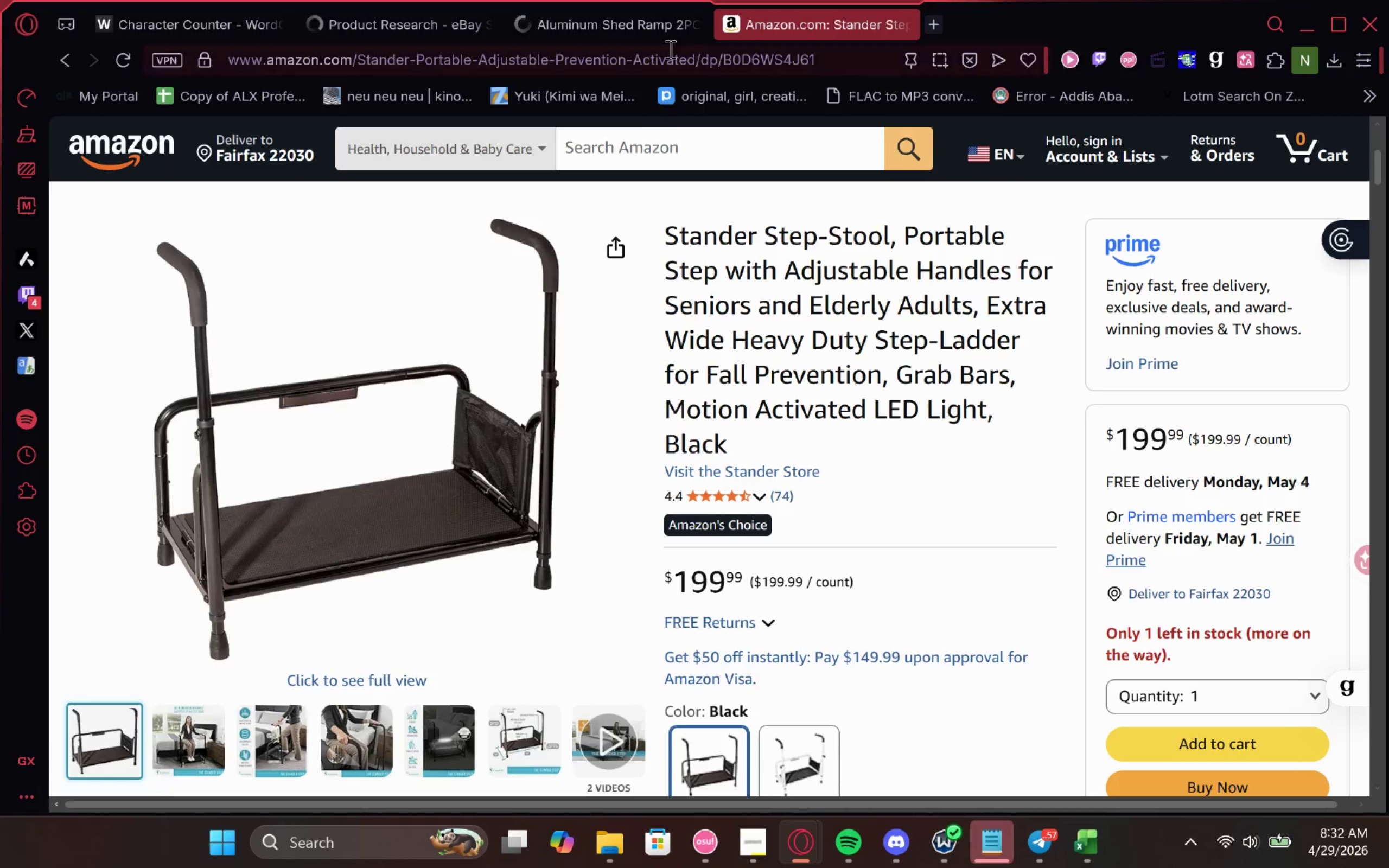 
left_click([606, 6])
 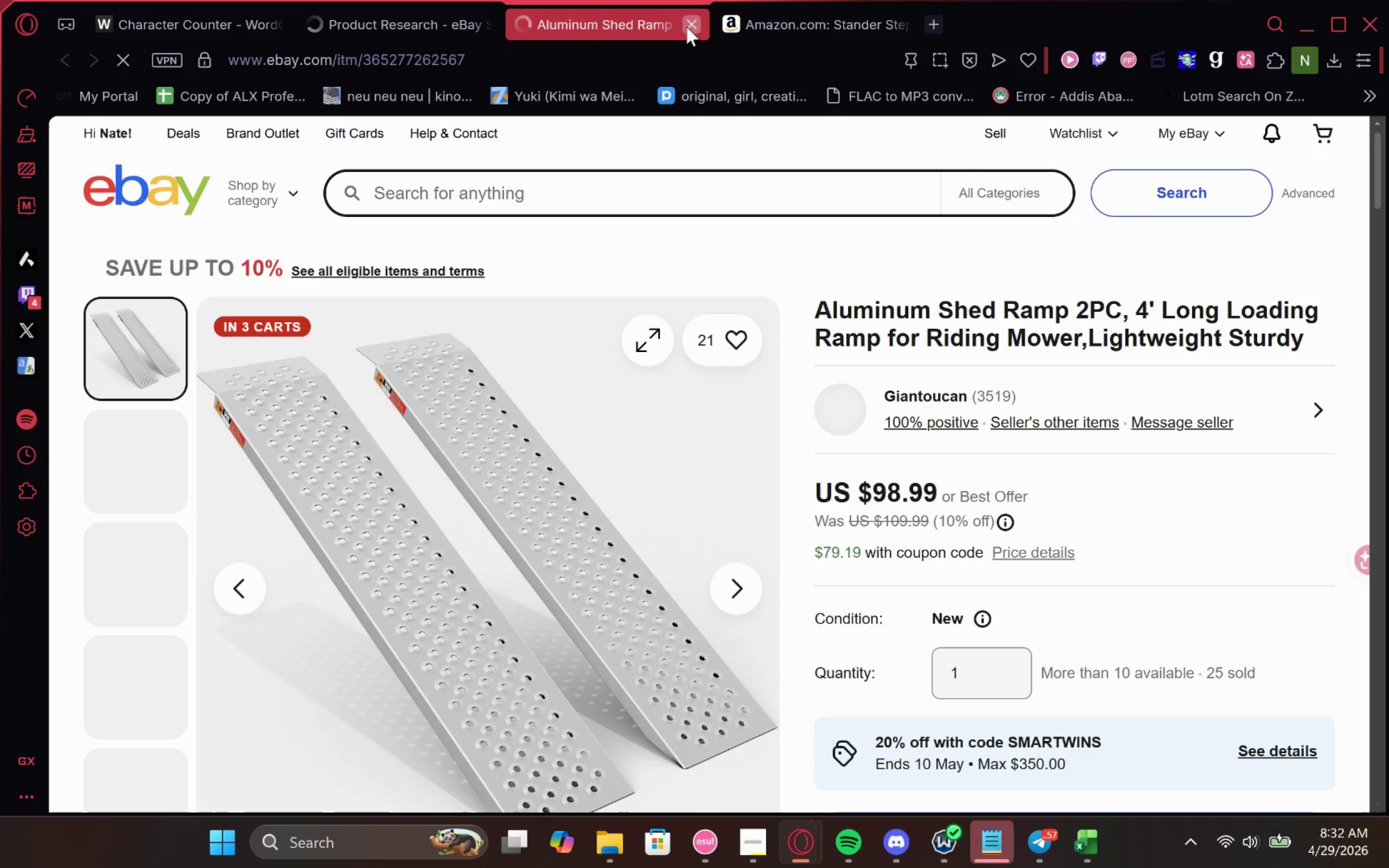 
left_click([693, 24])
 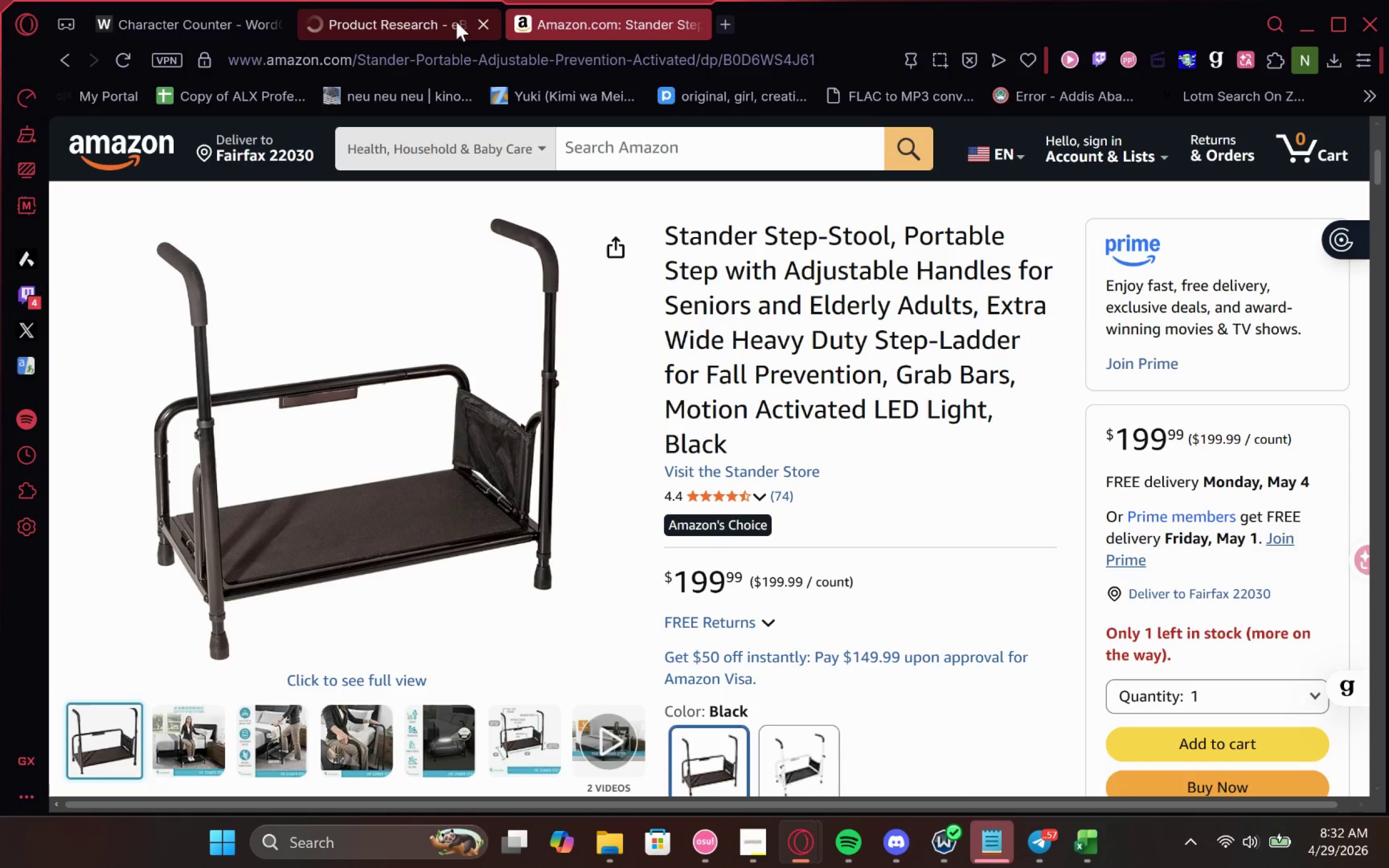 
left_click([392, 21])
 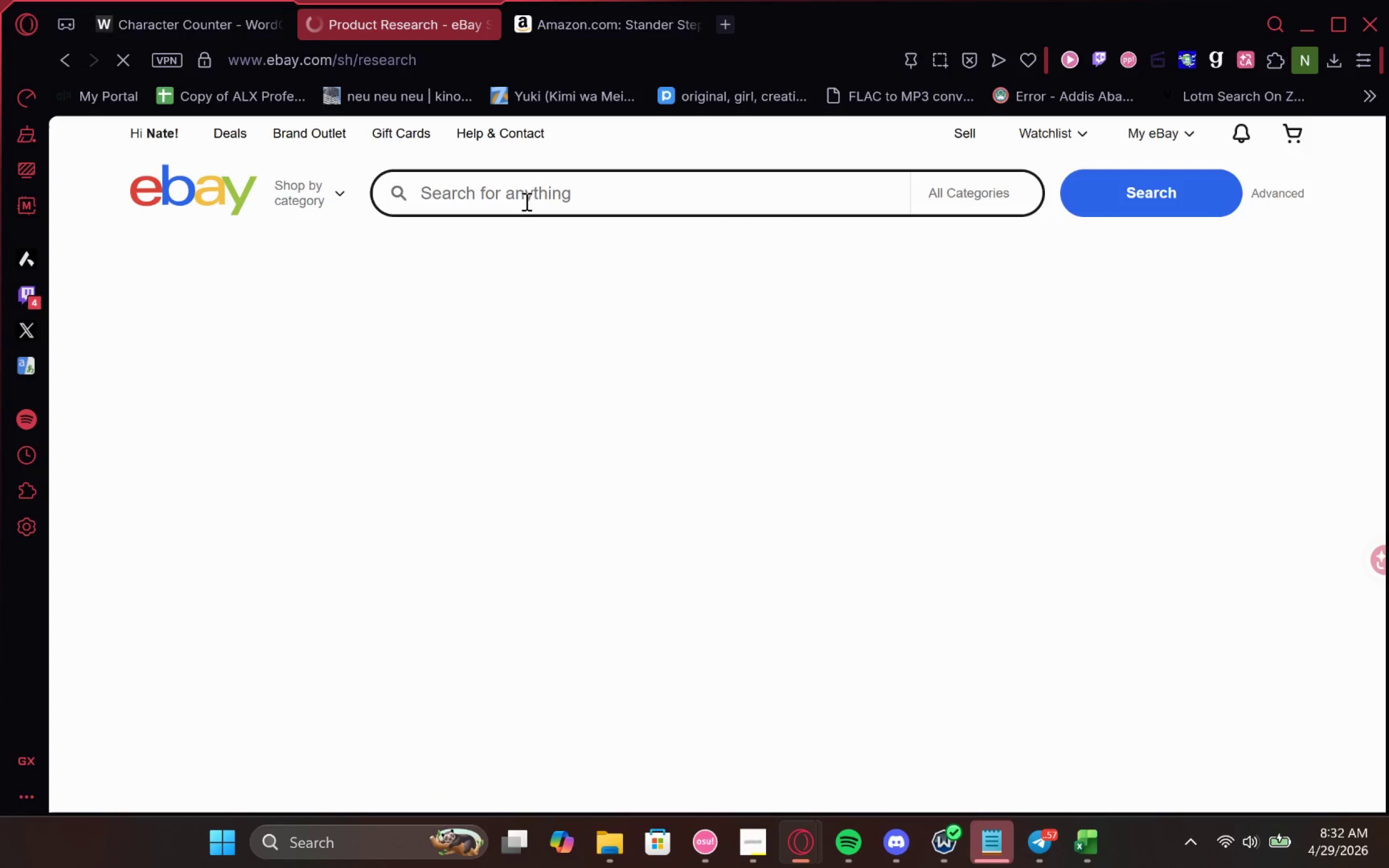 
left_click([631, 9])
 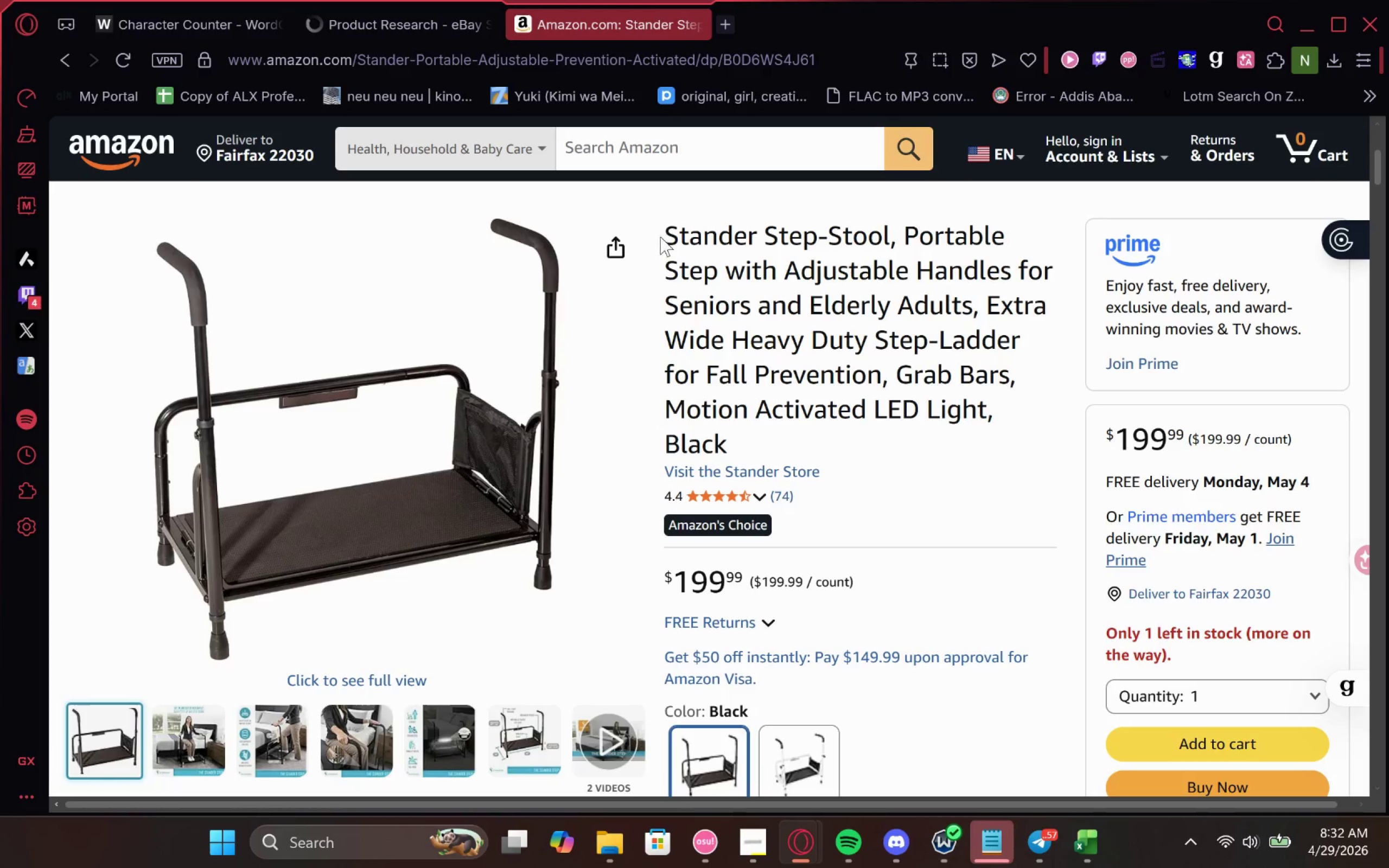 
scroll: coordinate [515, 359], scroll_direction: down, amount: 7.0
 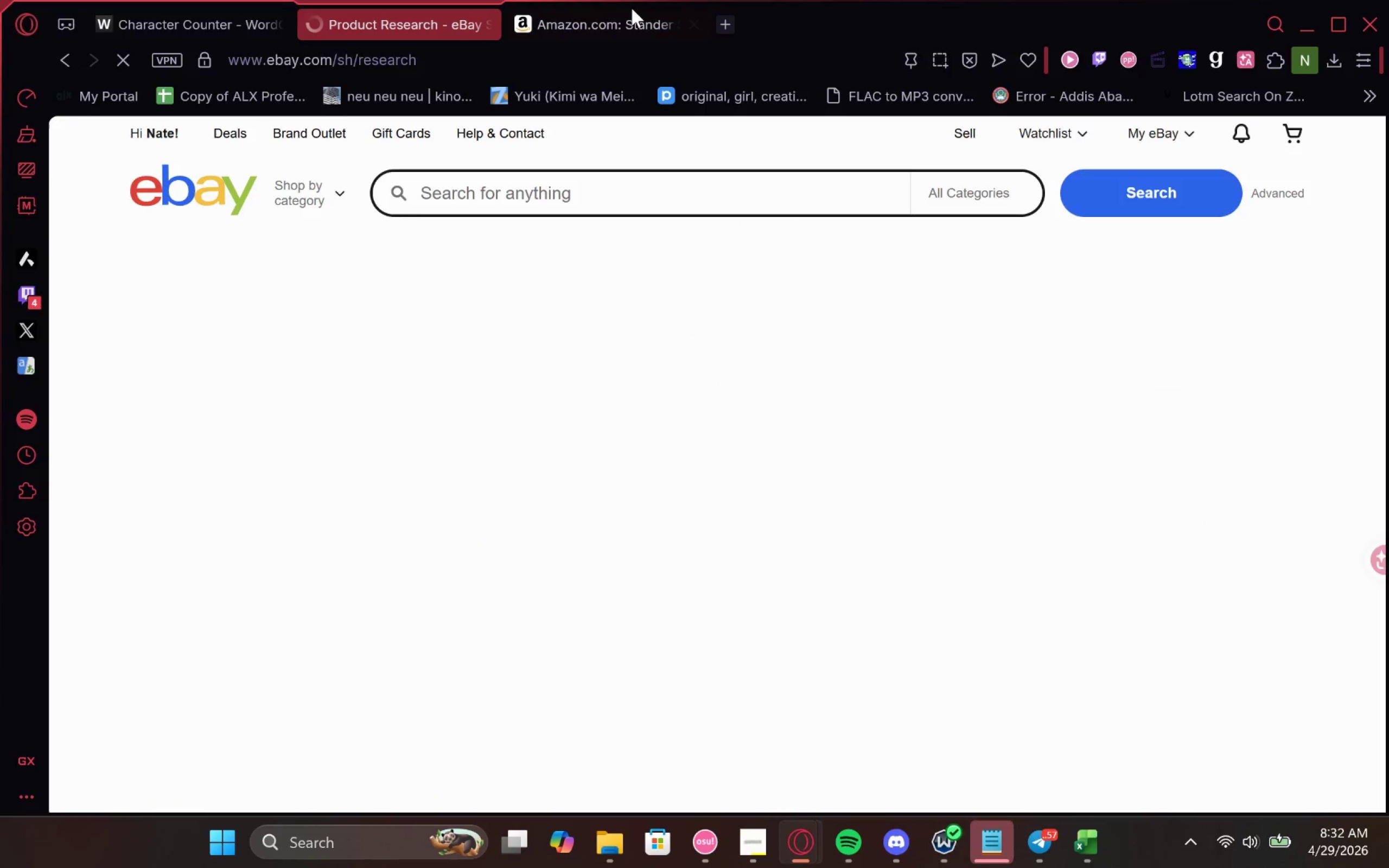 
left_click_drag(start_coordinate=[670, 229], to_coordinate=[972, 291])
 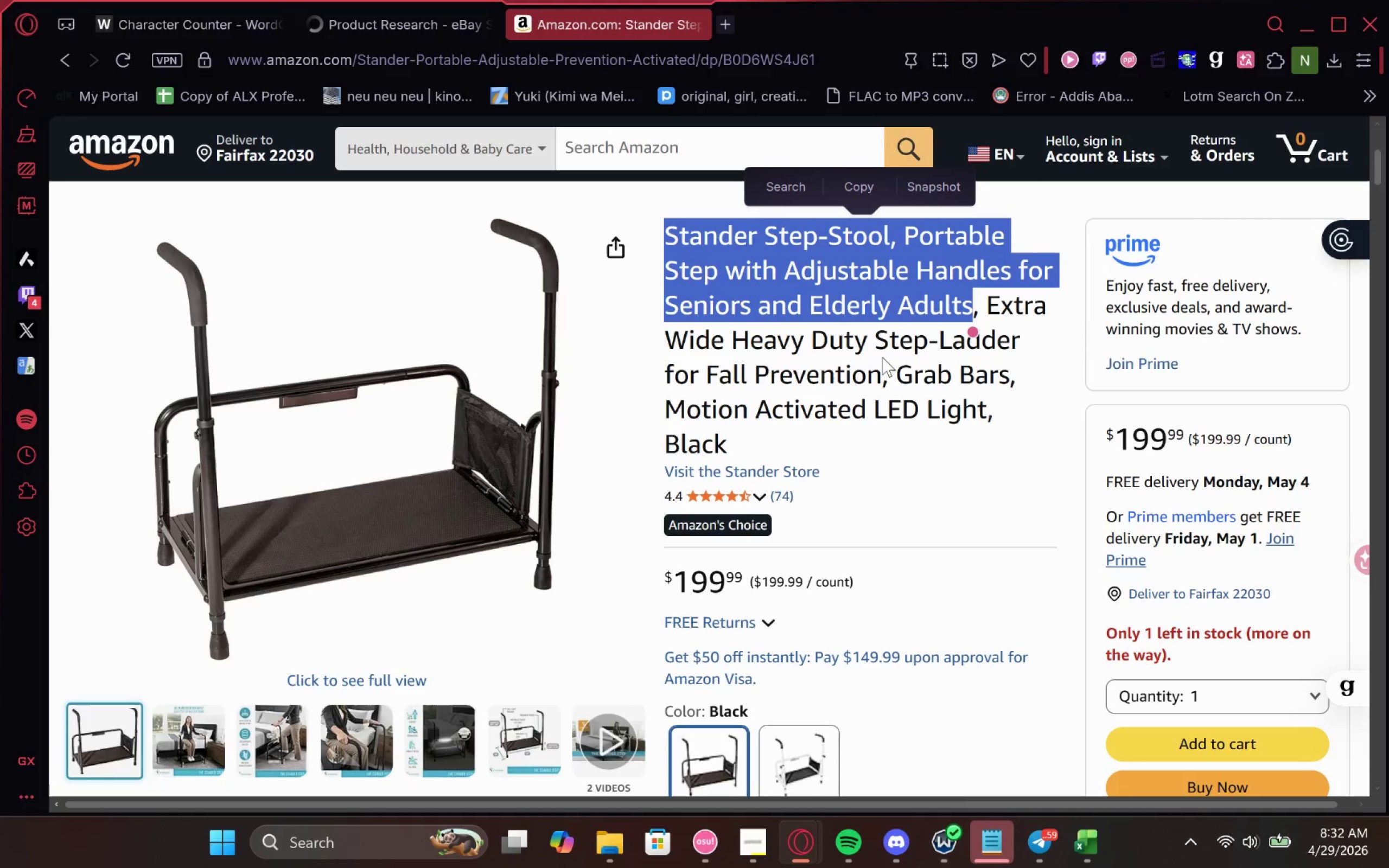 
key(Control+C)
 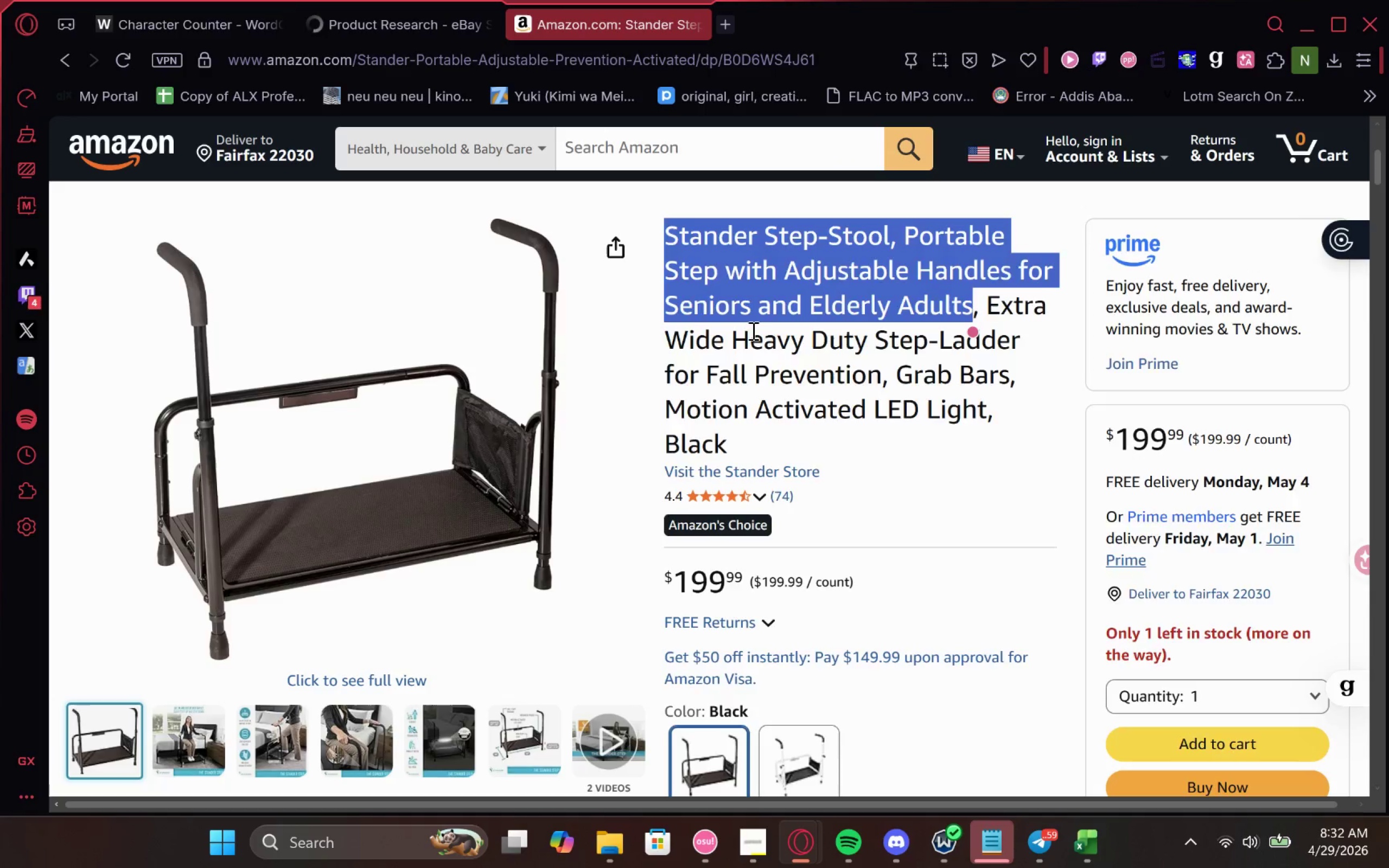 
key(Control+C)
 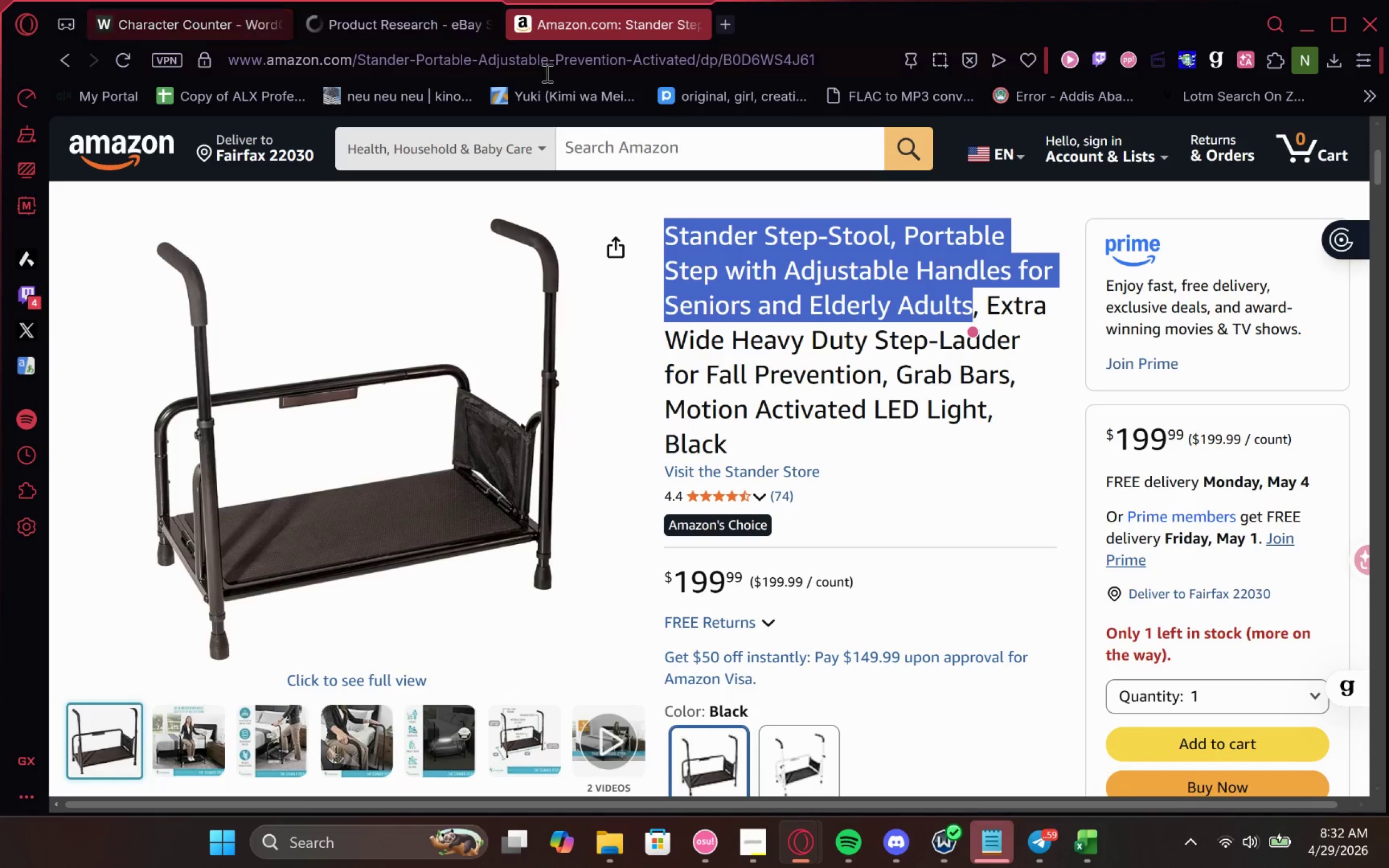 
left_click([403, 20])
 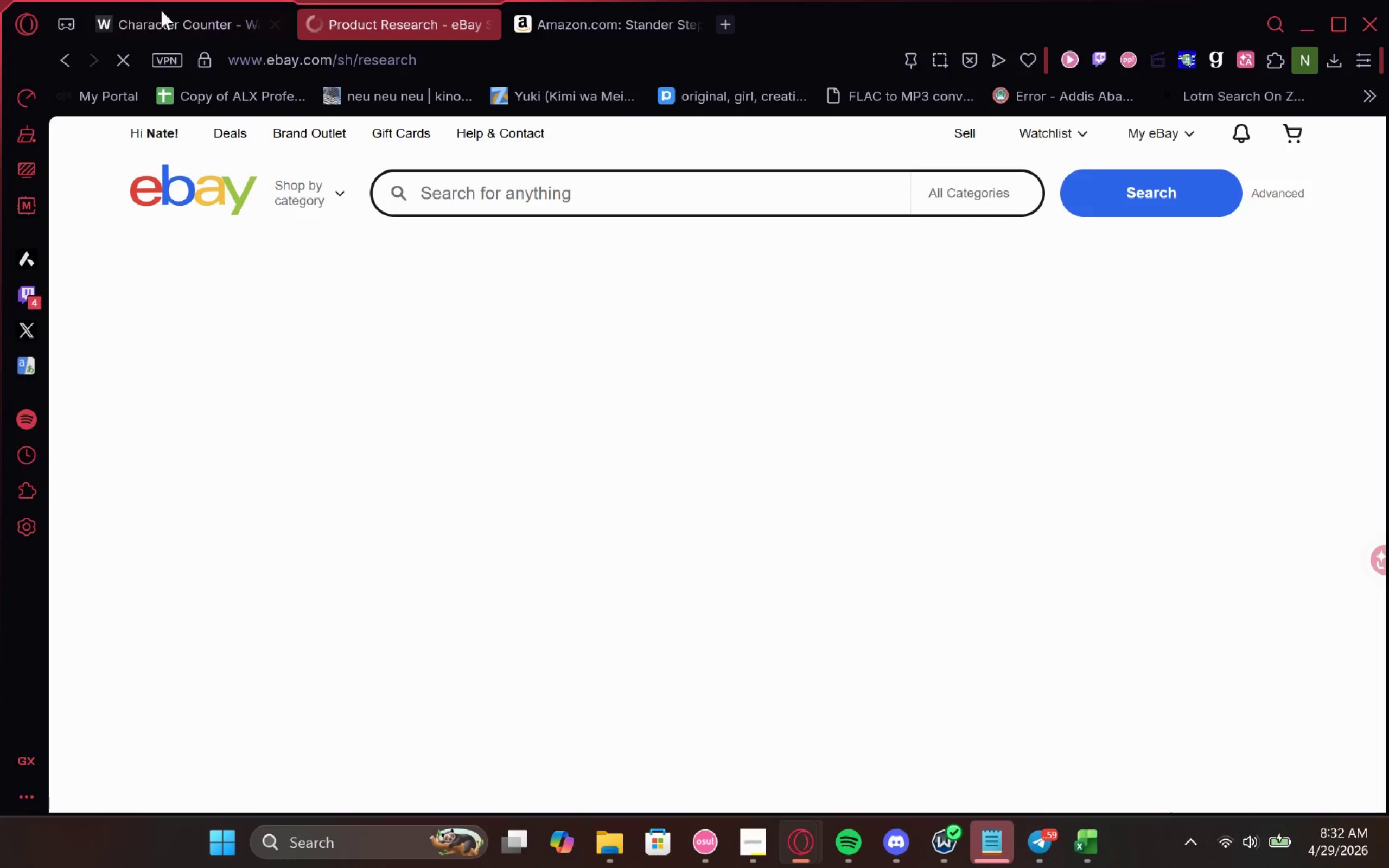 
left_click([162, 12])
 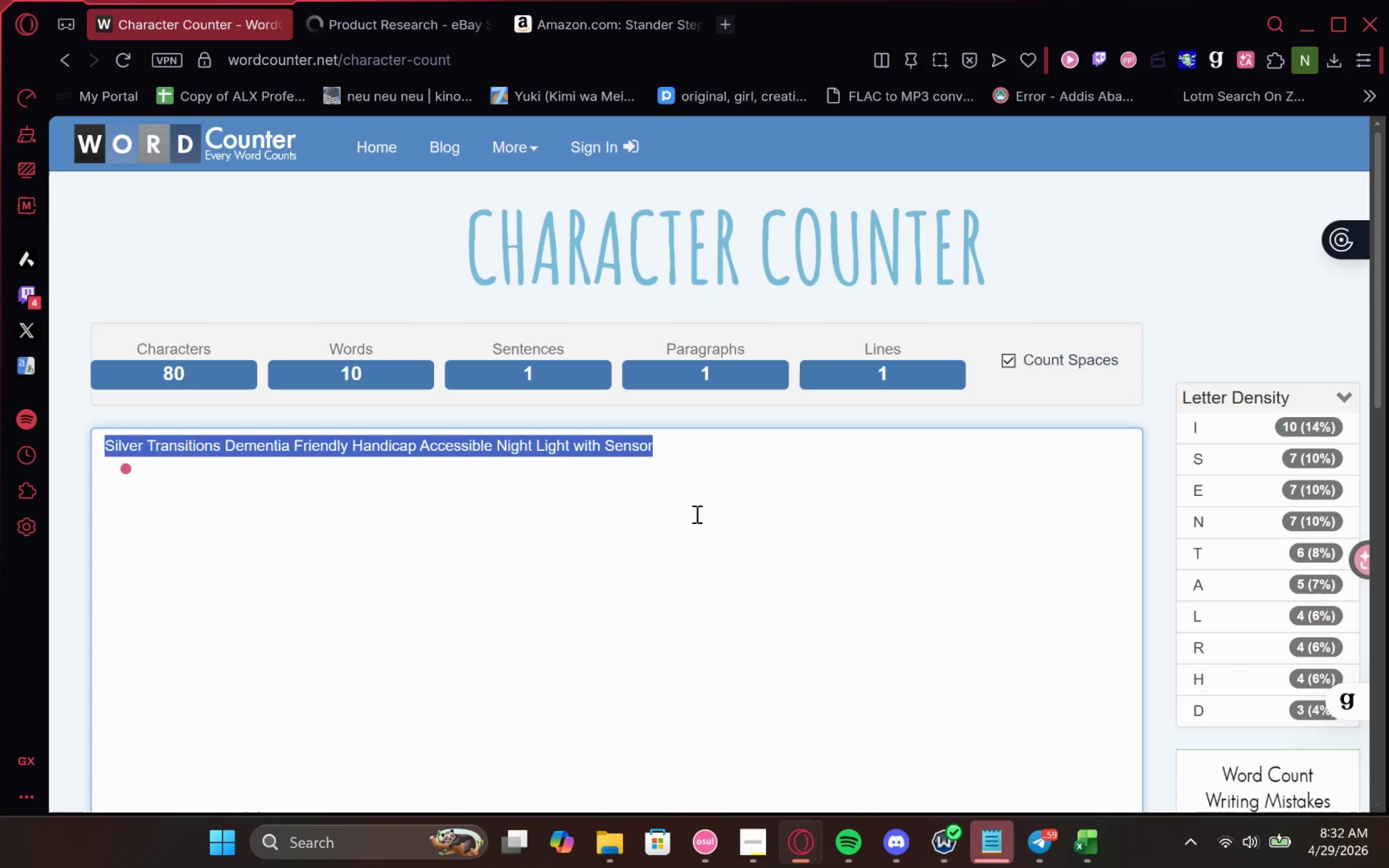 
key(Control+V)
 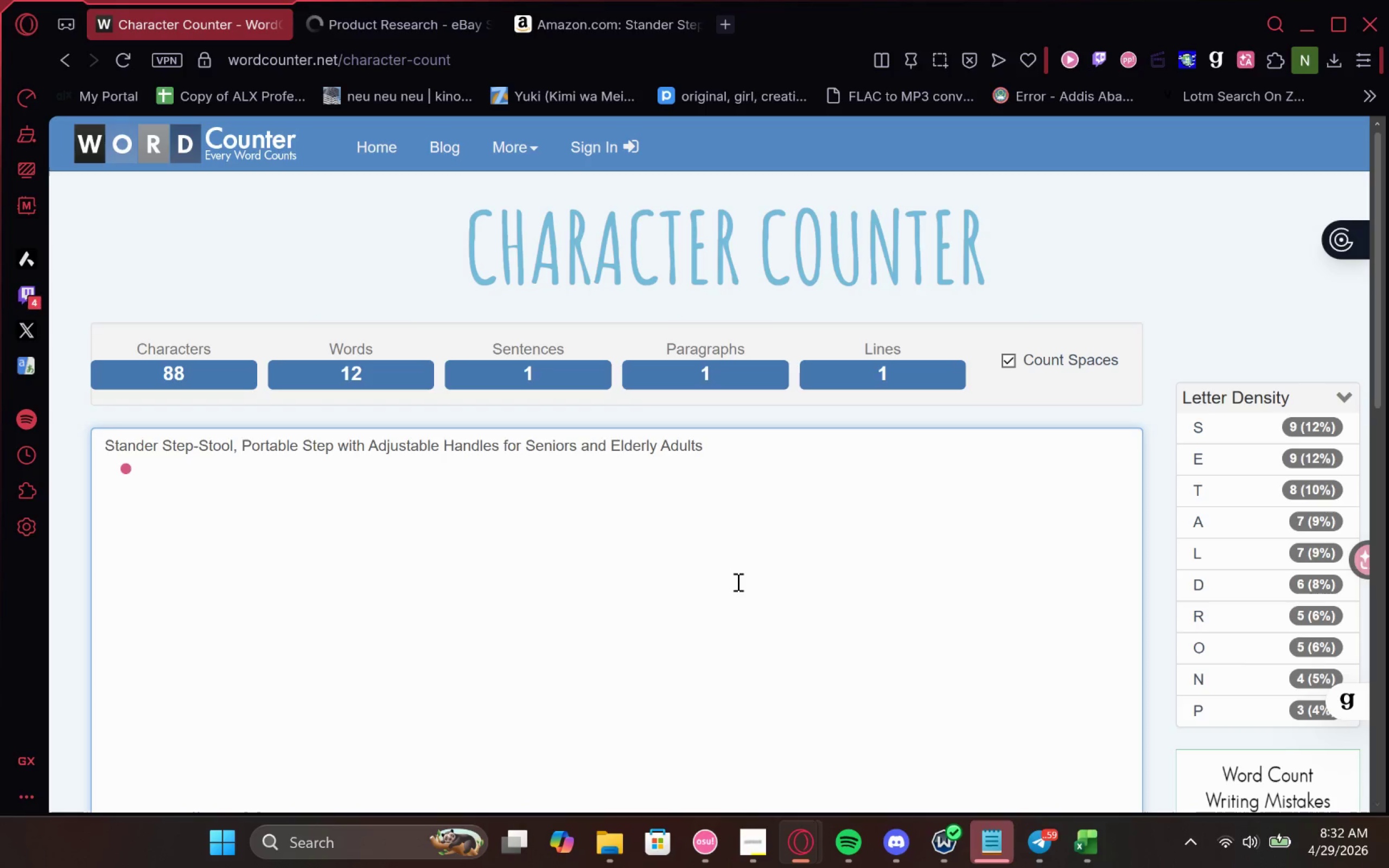 
key(VolumeUp)
 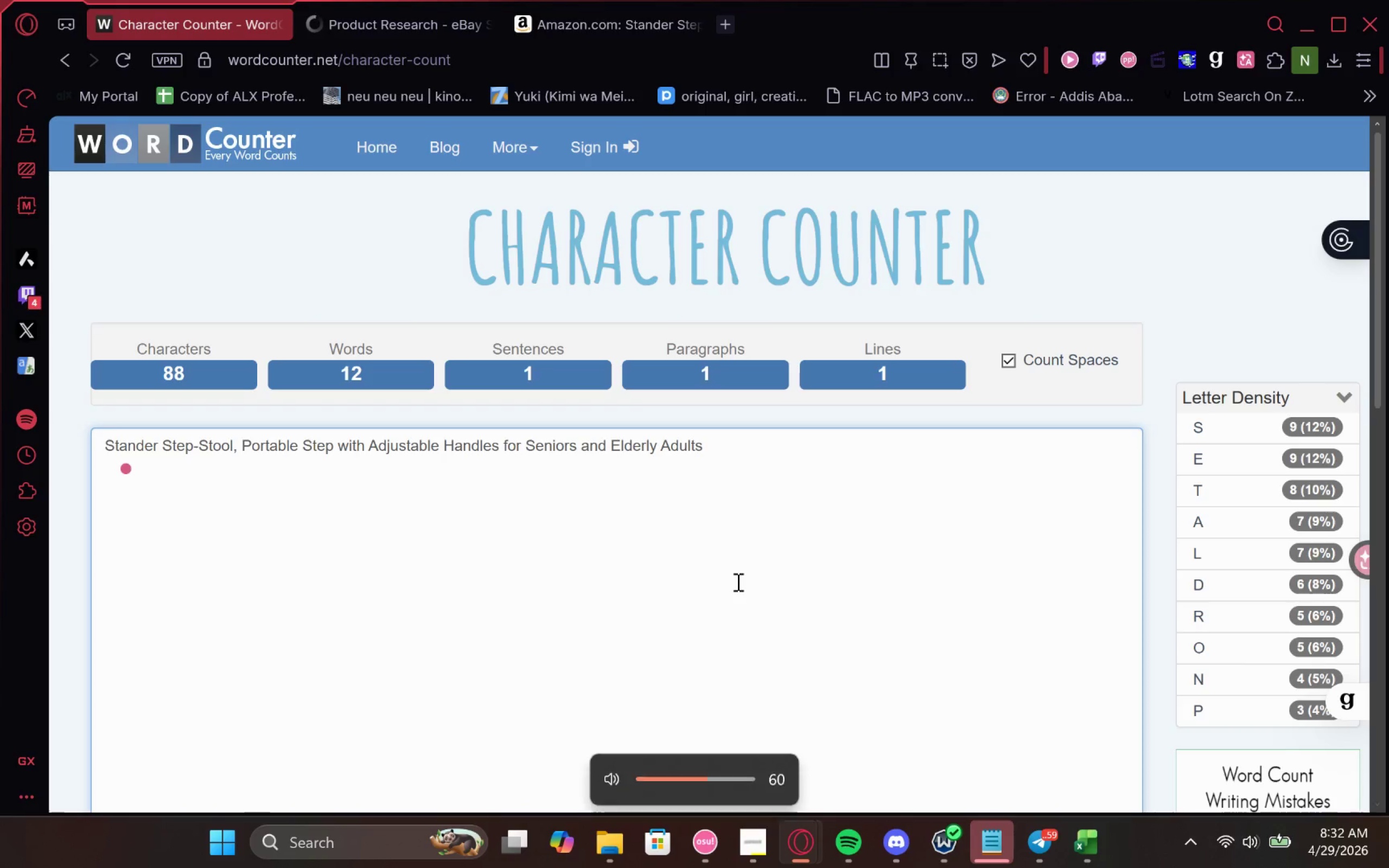 
key(VolumeUp)
 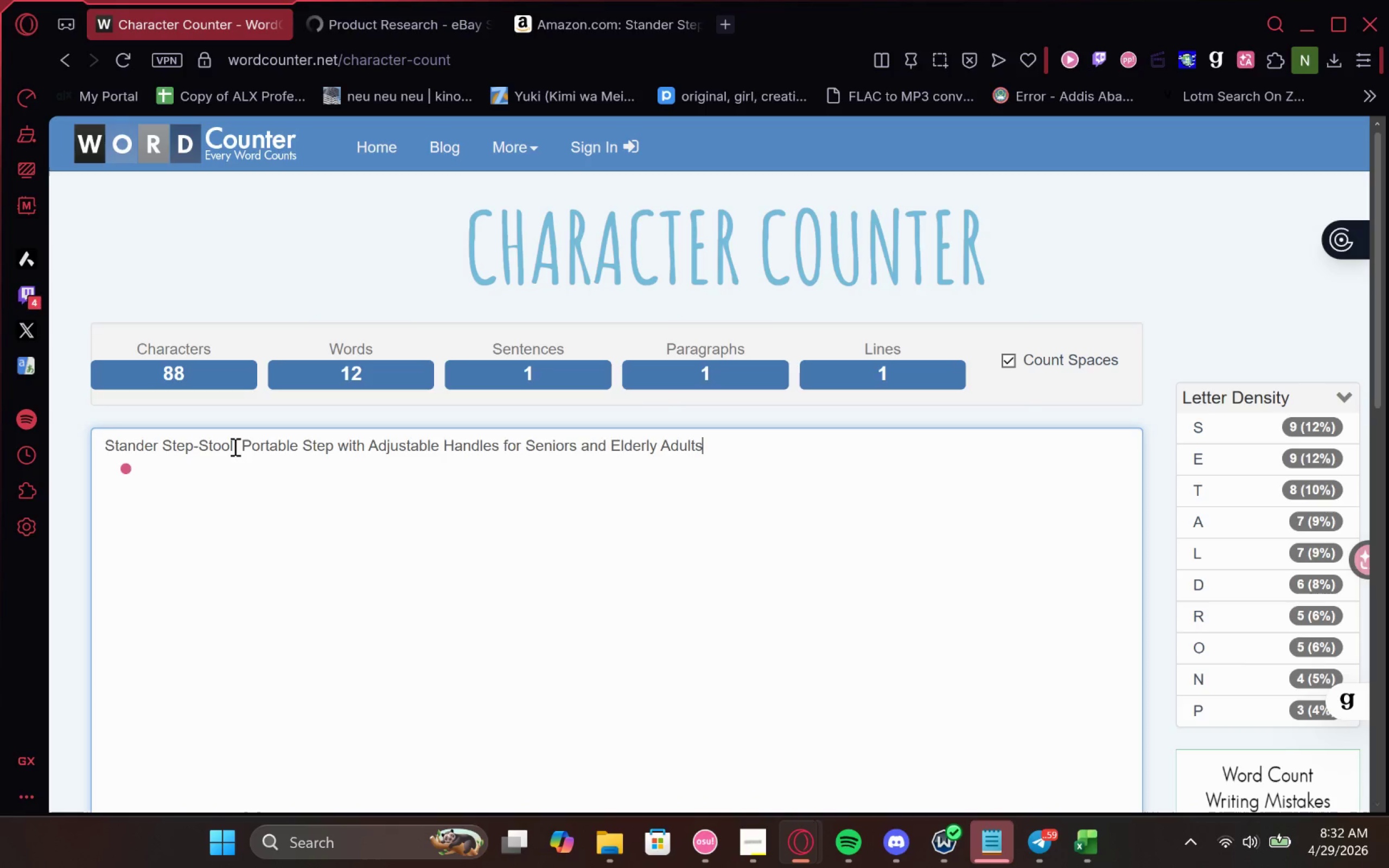 
left_click([235, 446])
 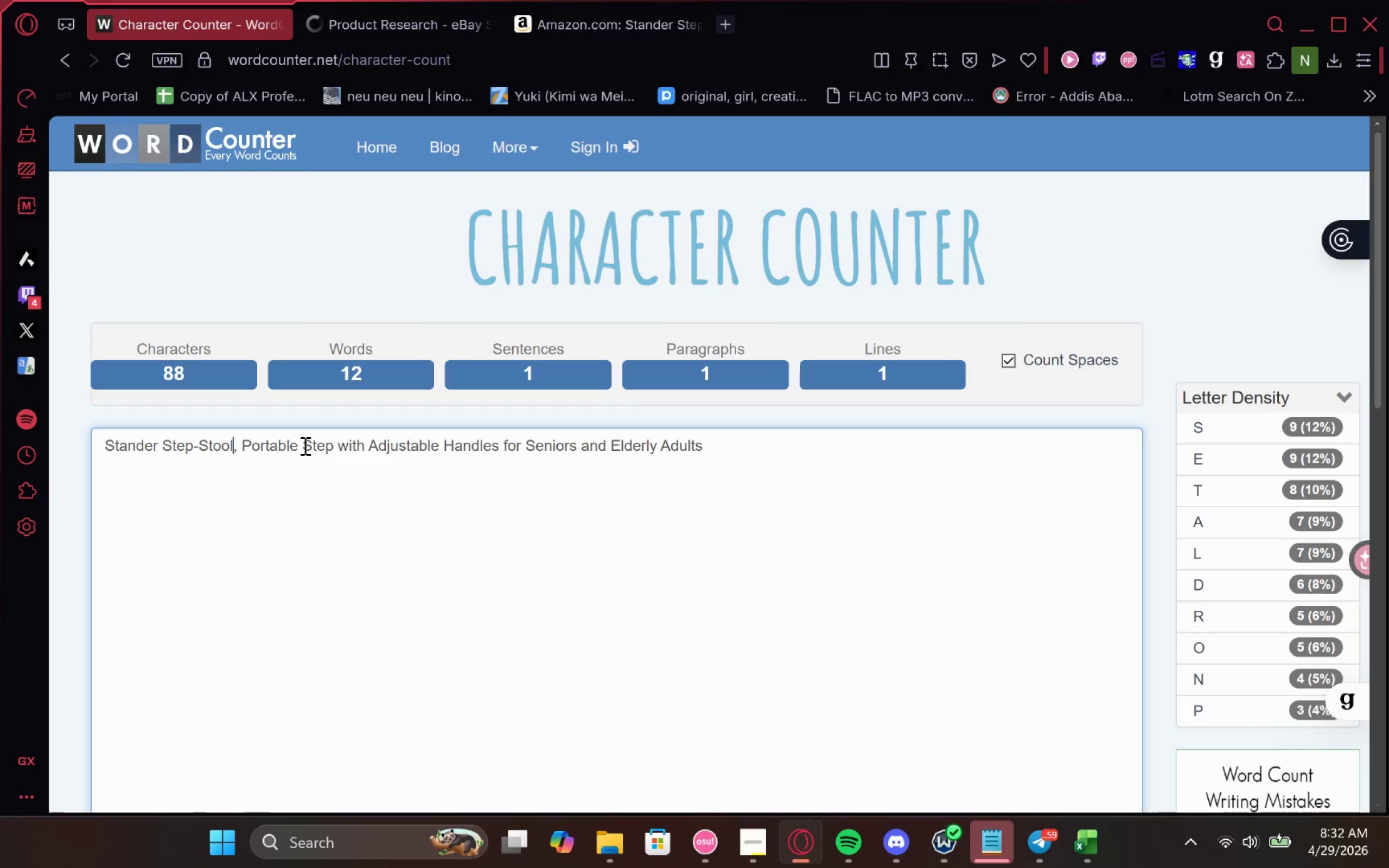 
key(Delete)
 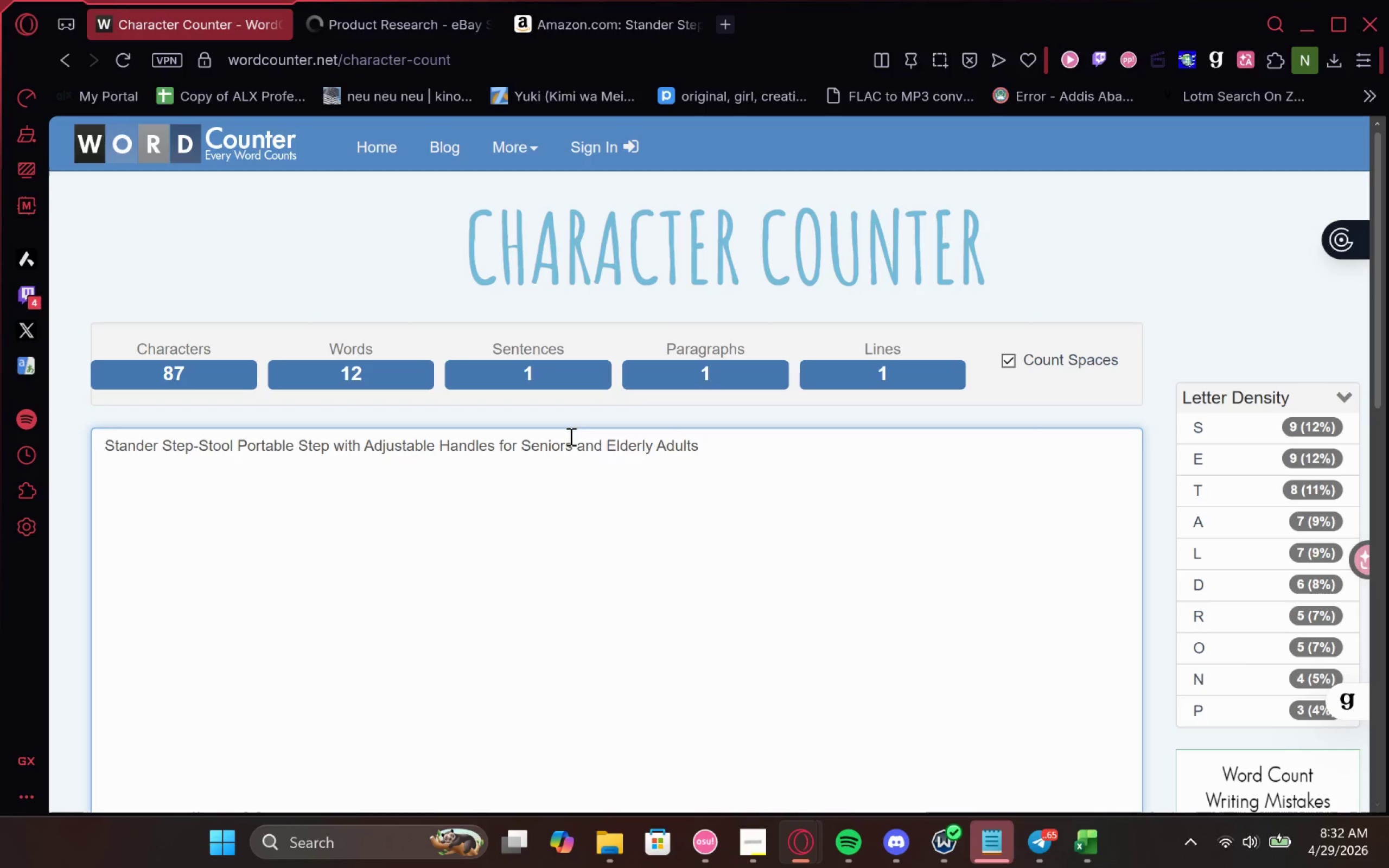 
left_click_drag(start_coordinate=[706, 448], to_coordinate=[497, 445])
 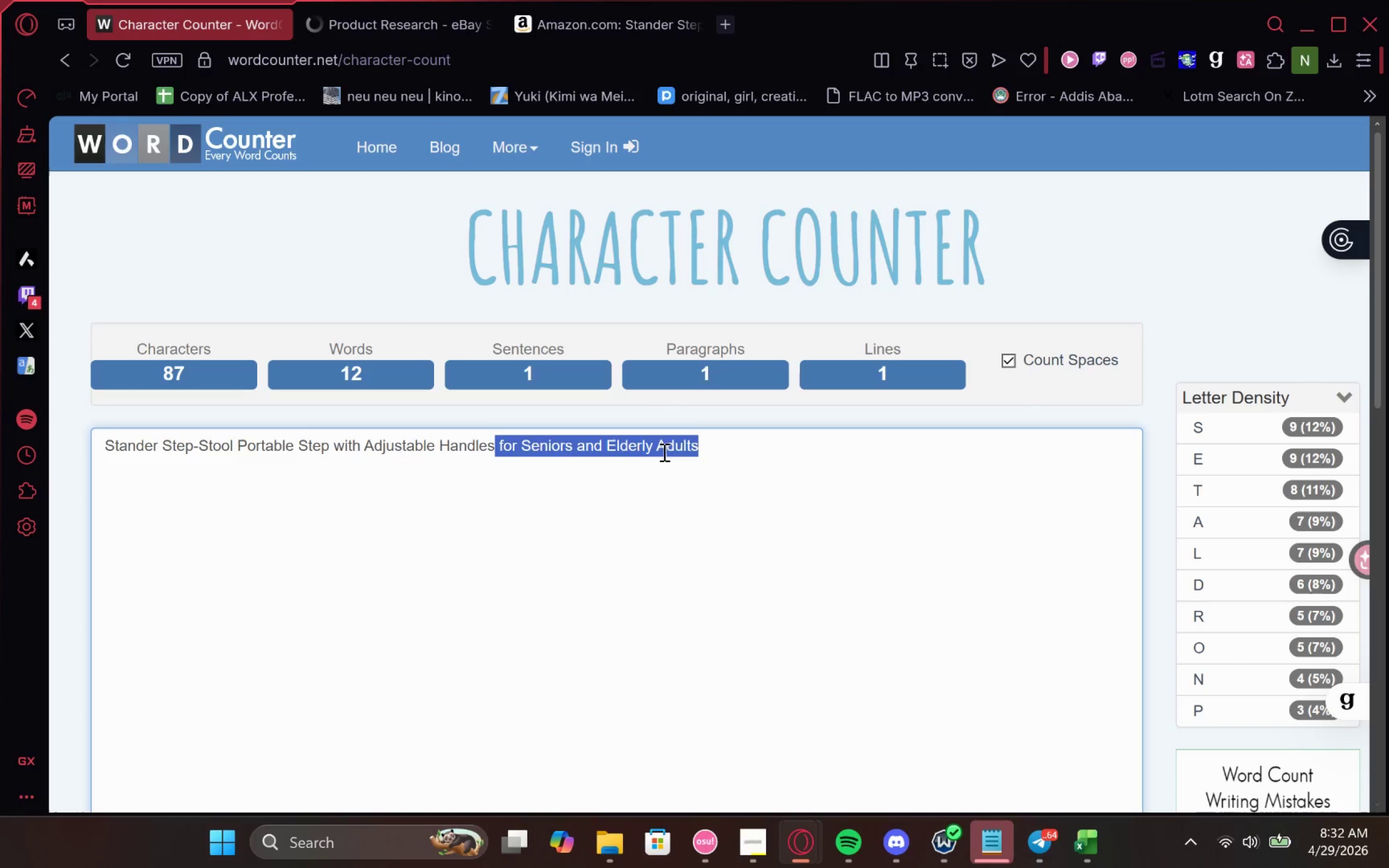 
left_click([664, 452])
 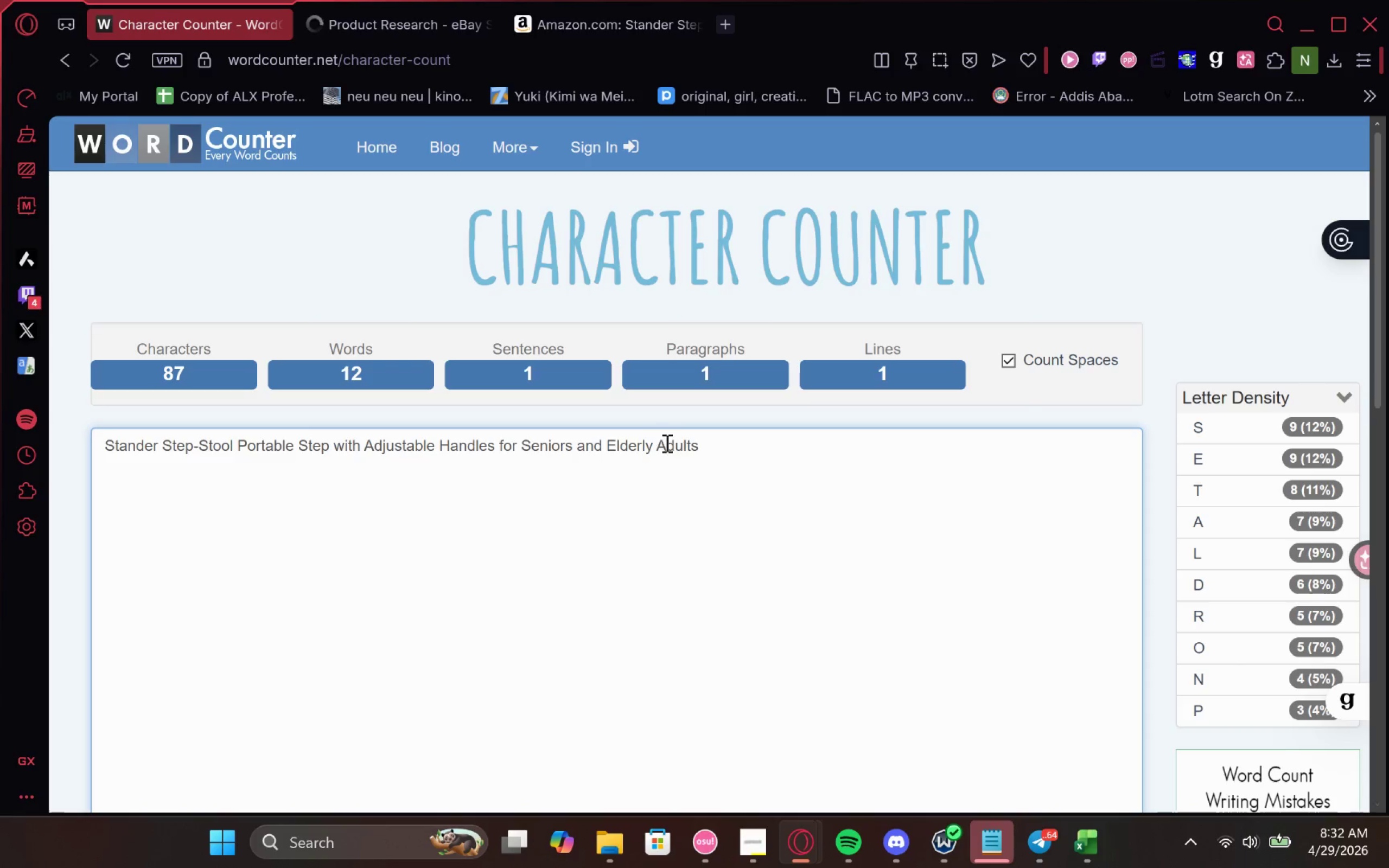 
double_click([667, 443])
 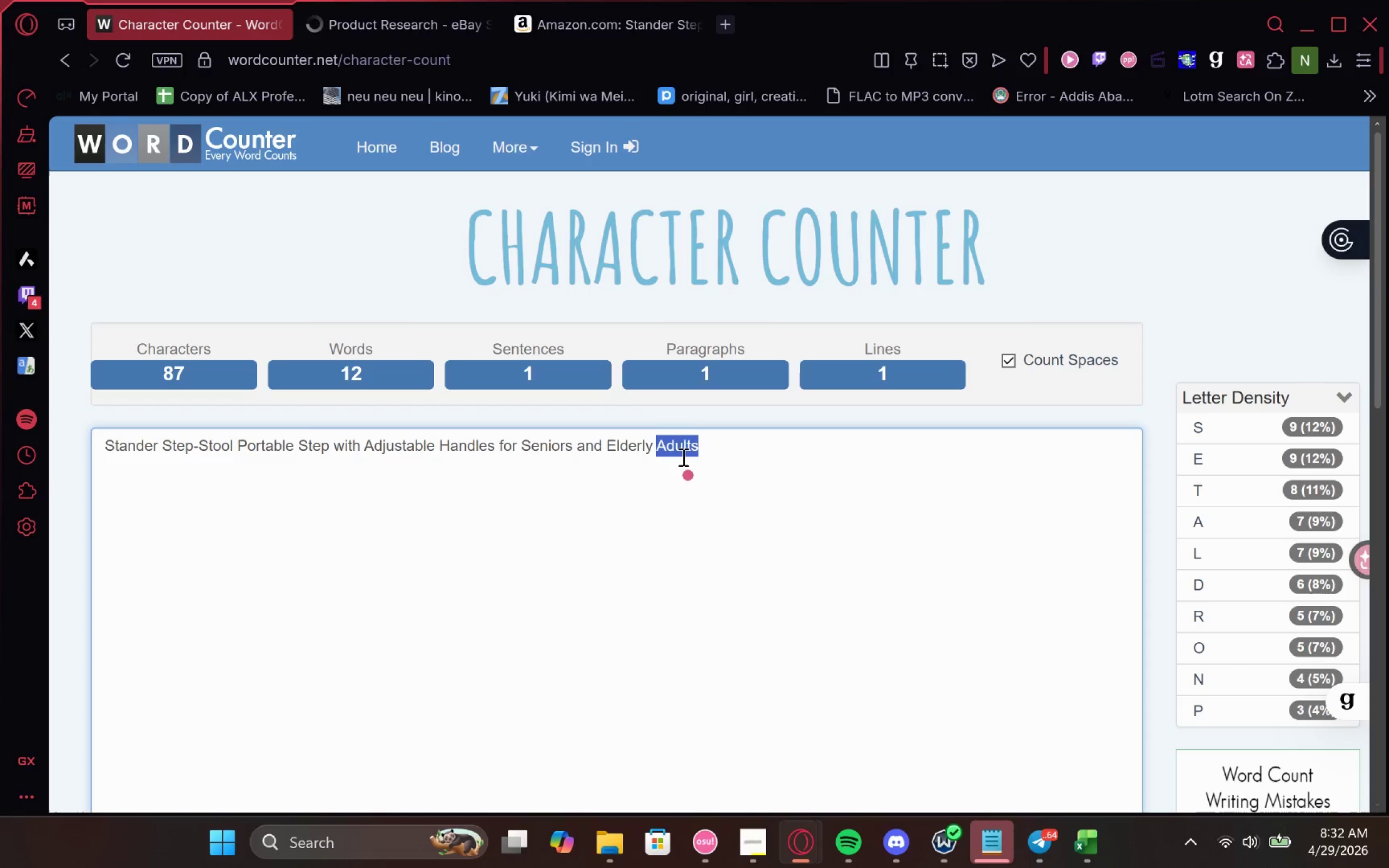 
key(Backspace)
 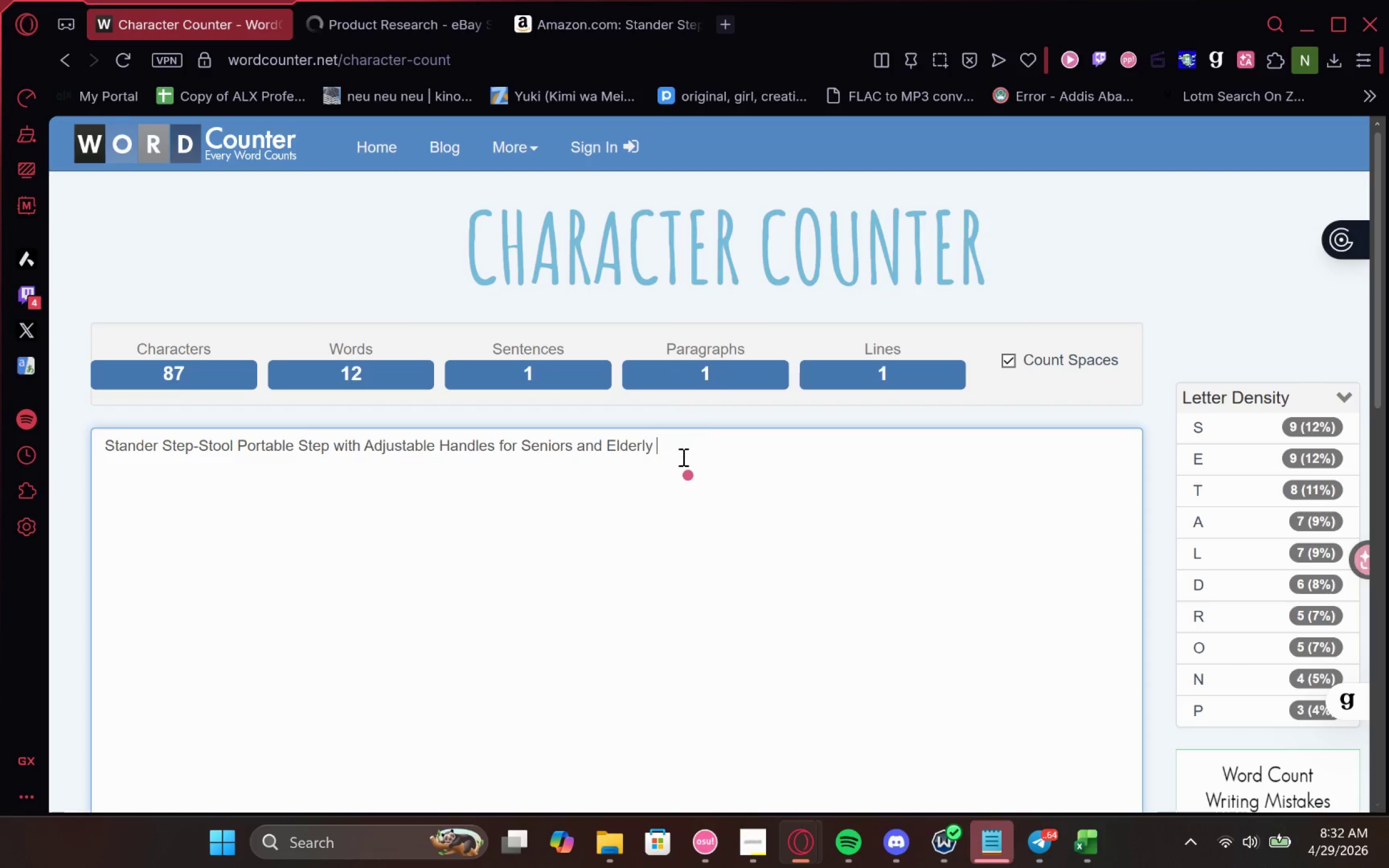 
key(Backspace)
 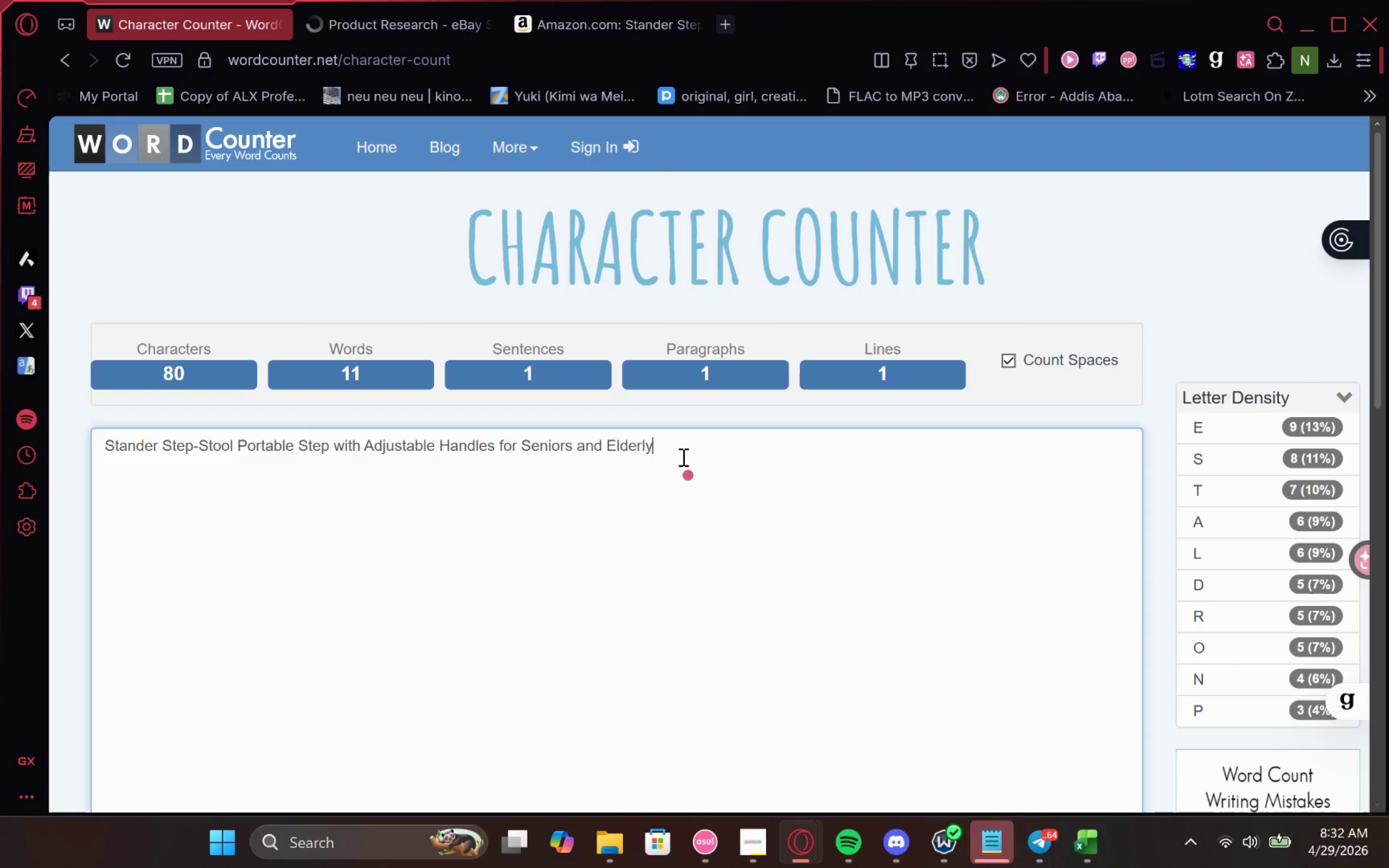 
key(Backspace)
 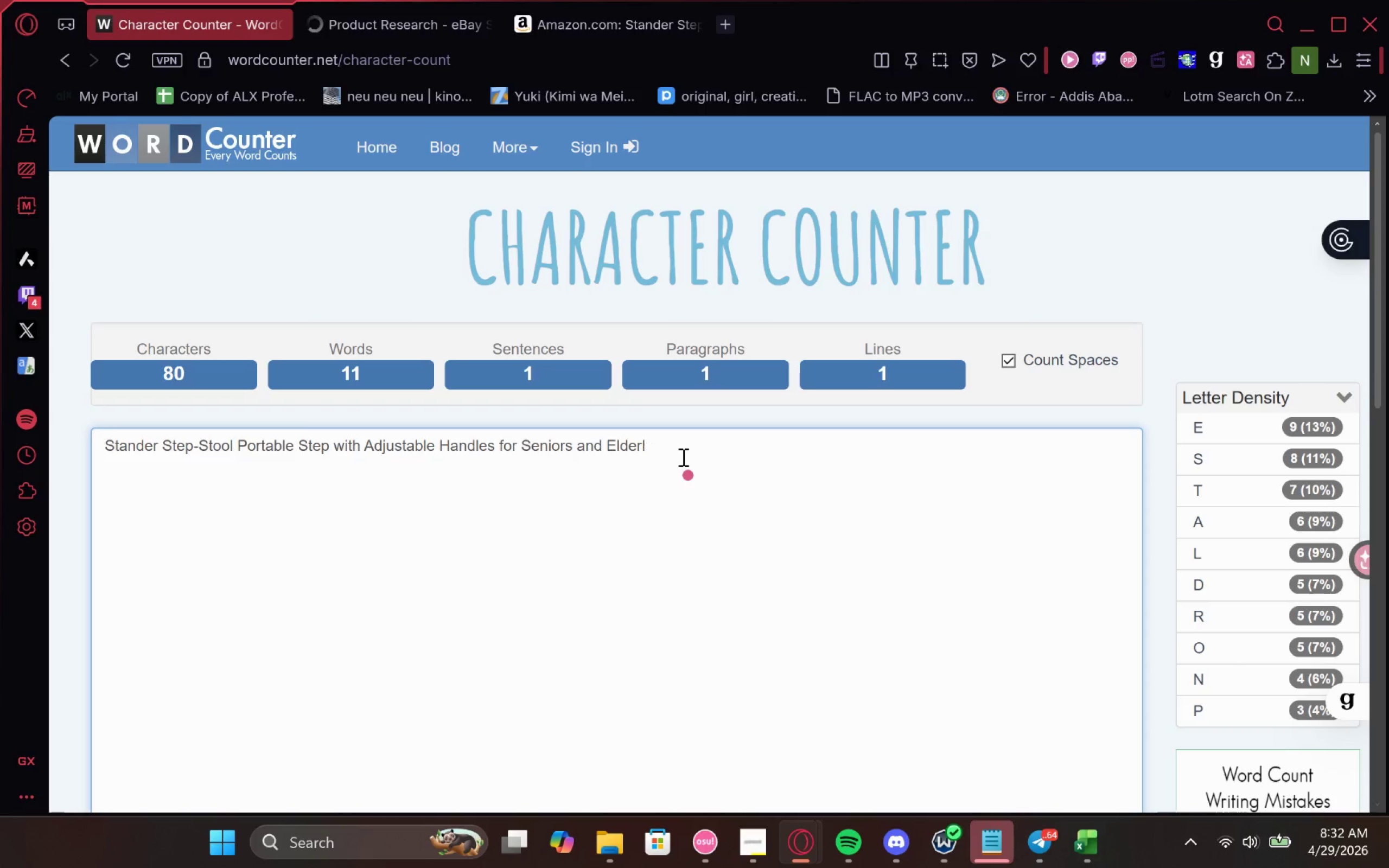 
key(S)
 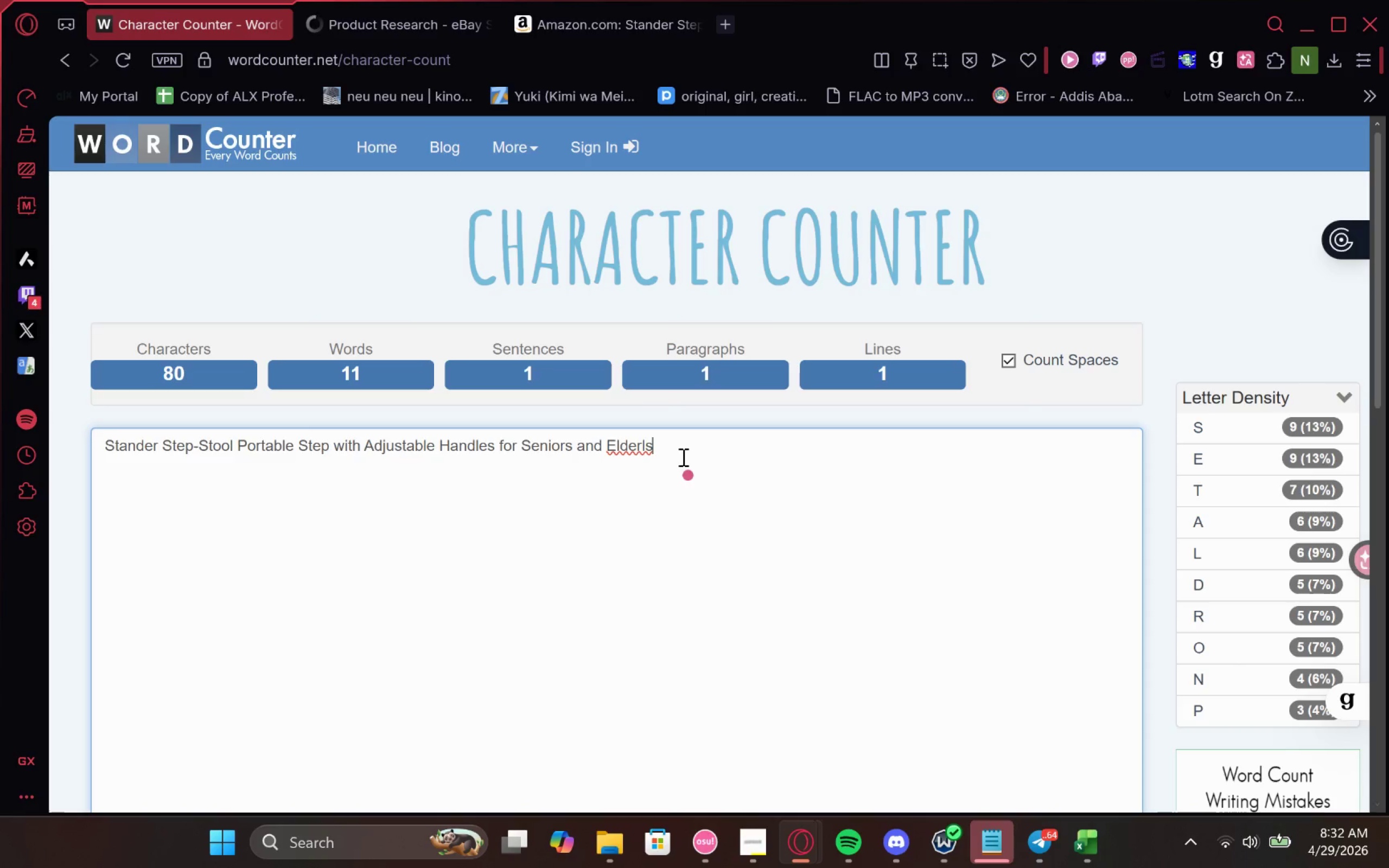 
key(Backspace)
 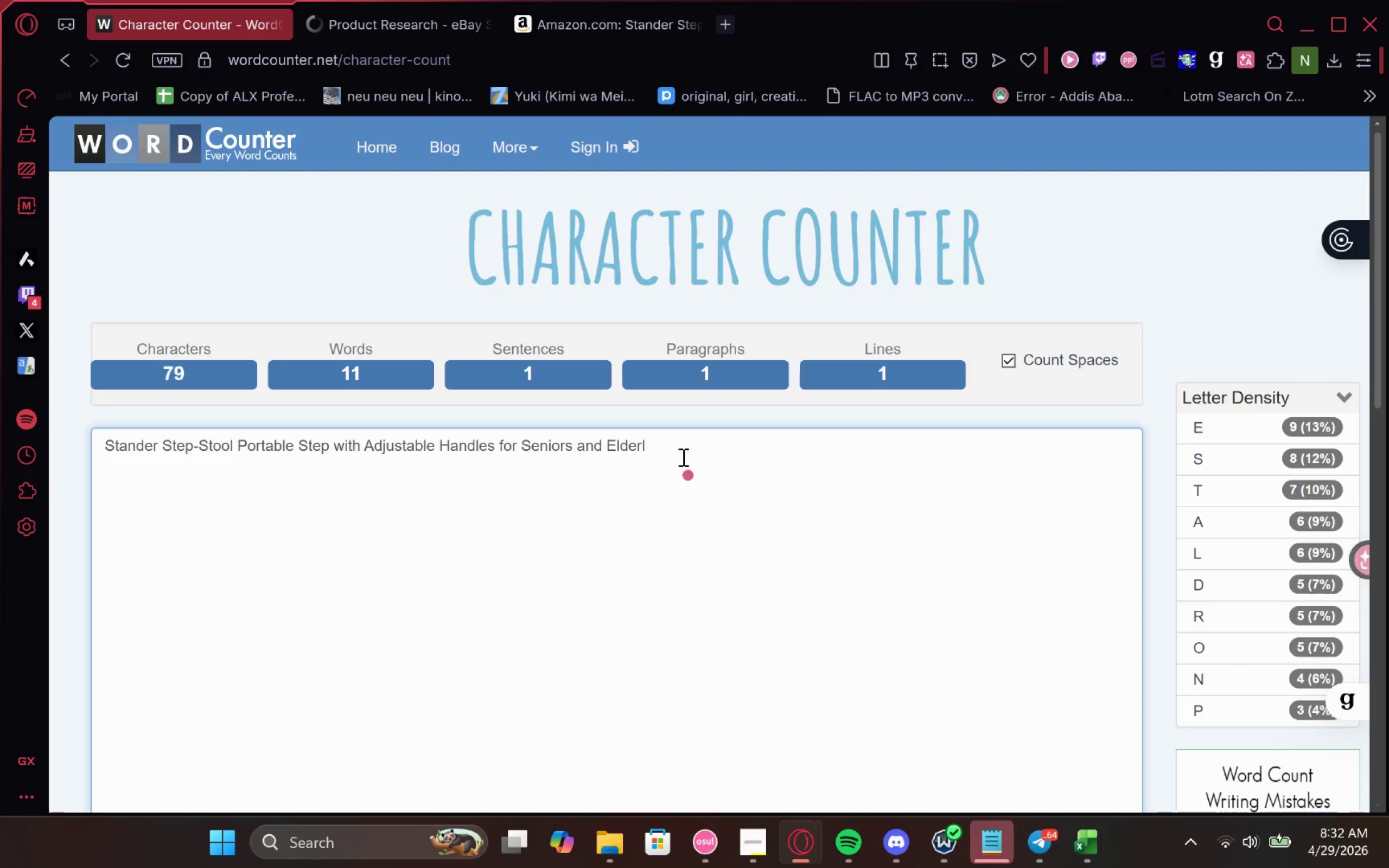 
key(Backspace)
 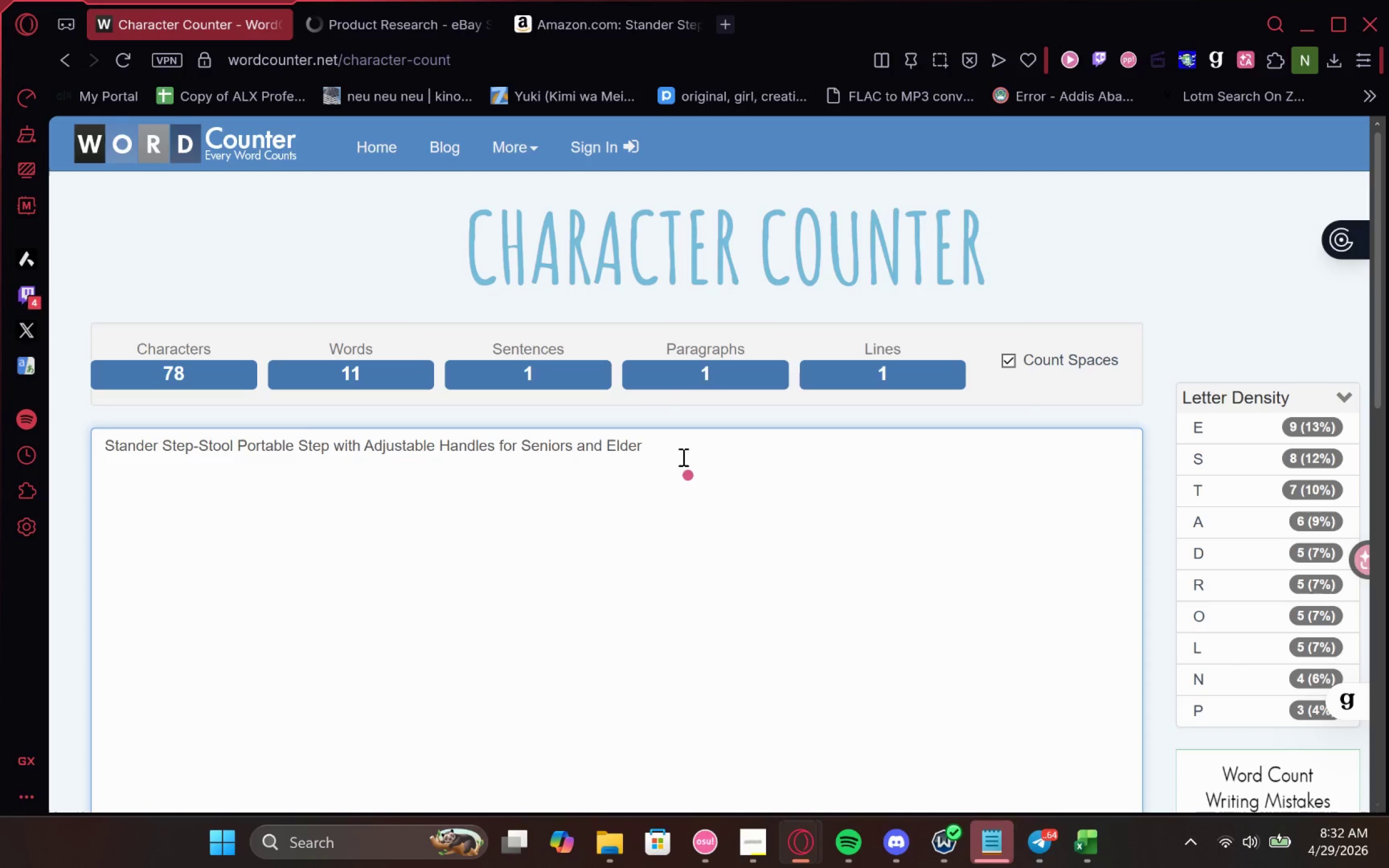 
key(S)
 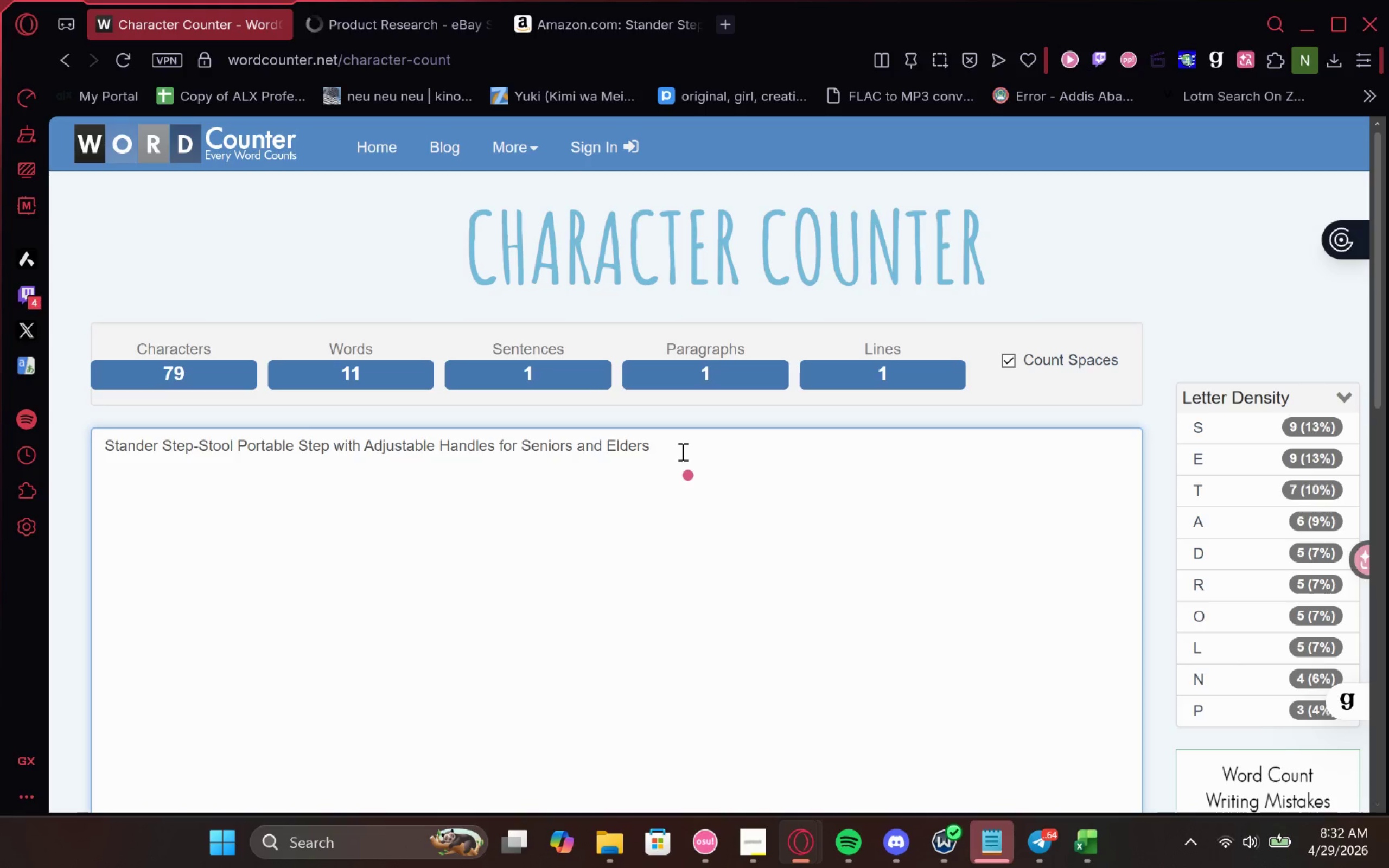 
left_click_drag(start_coordinate=[681, 451], to_coordinate=[0, 411])
 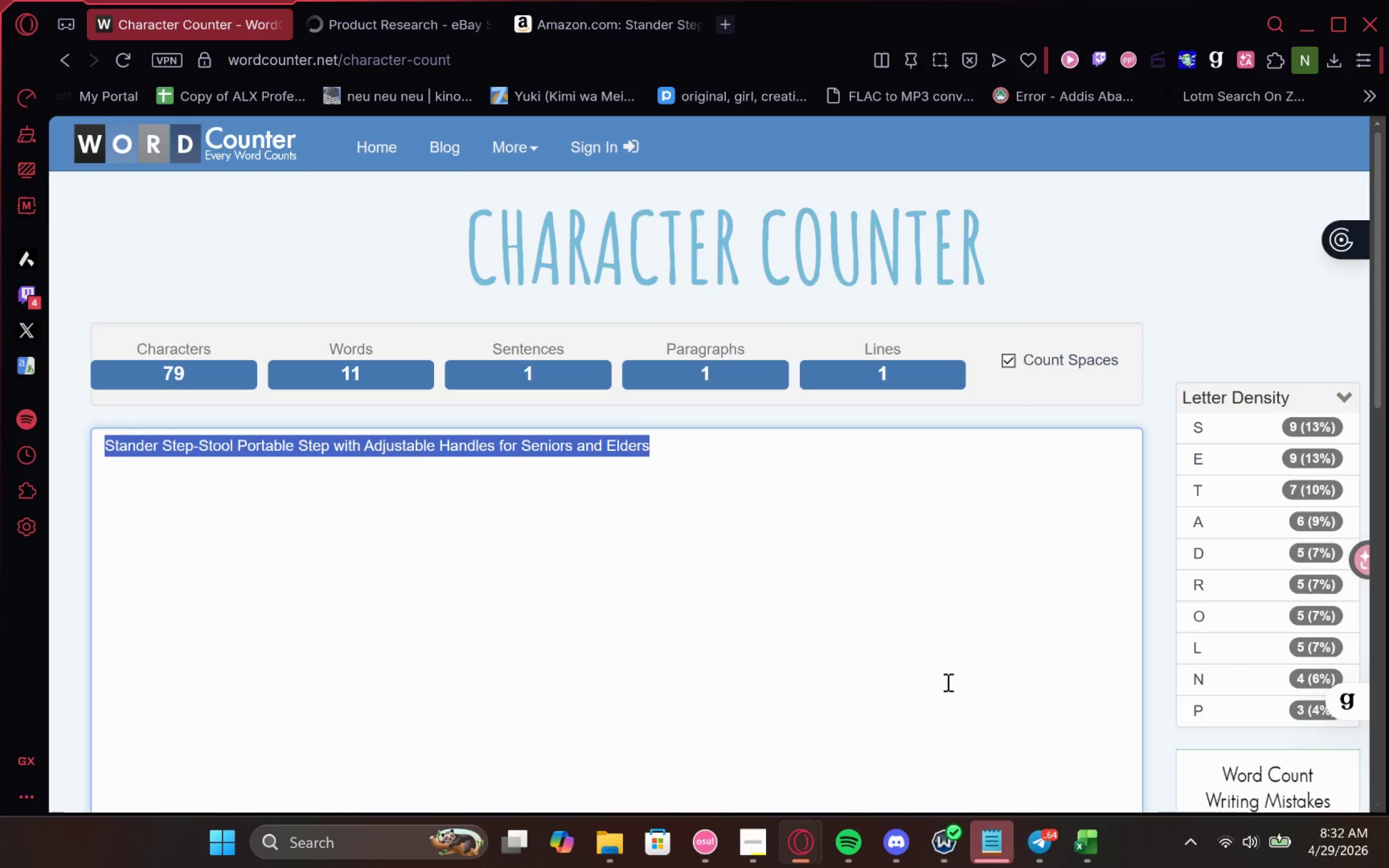 
hold_key(key=ControlLeft, duration=0.99)
 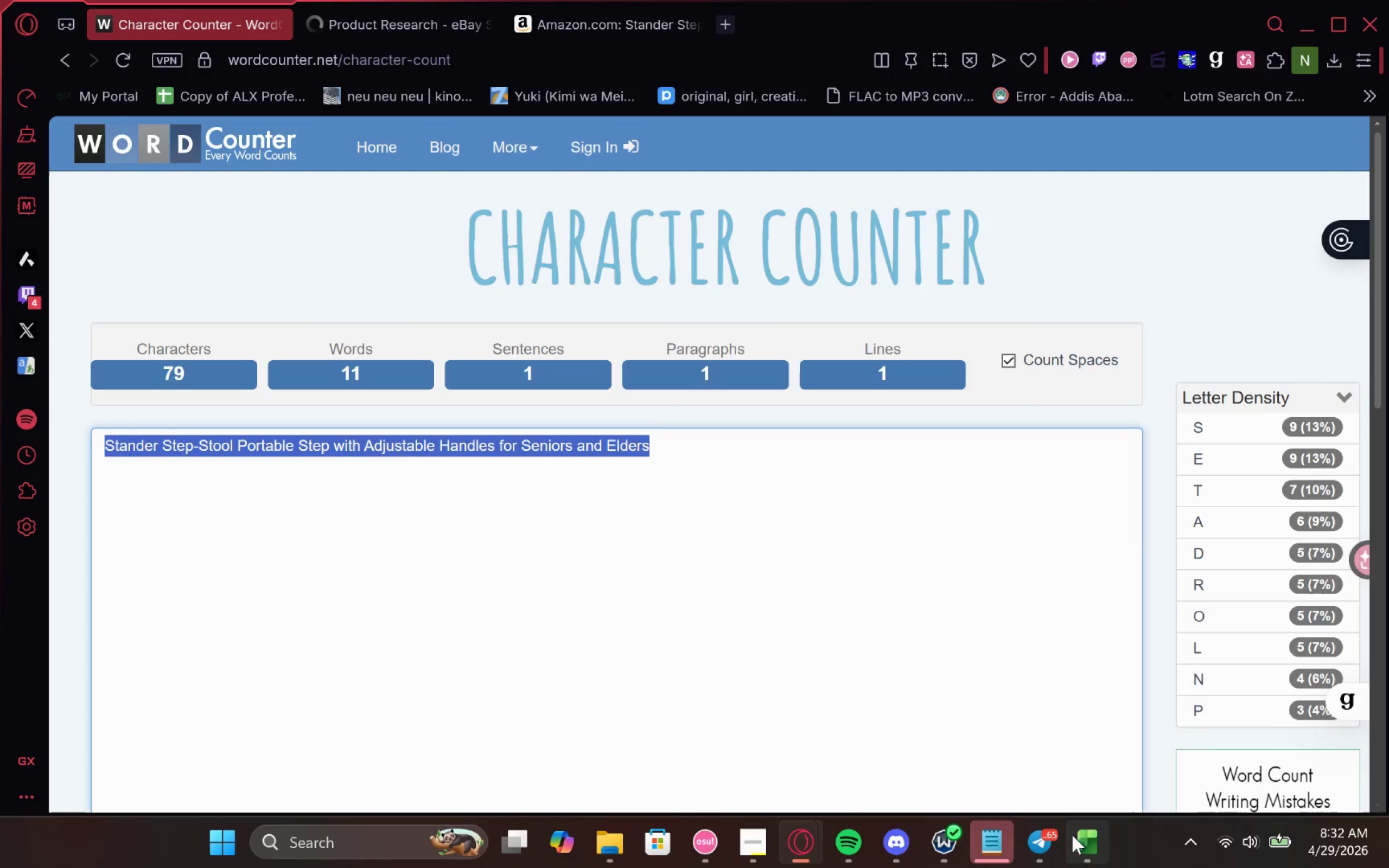 
type(ccc)
 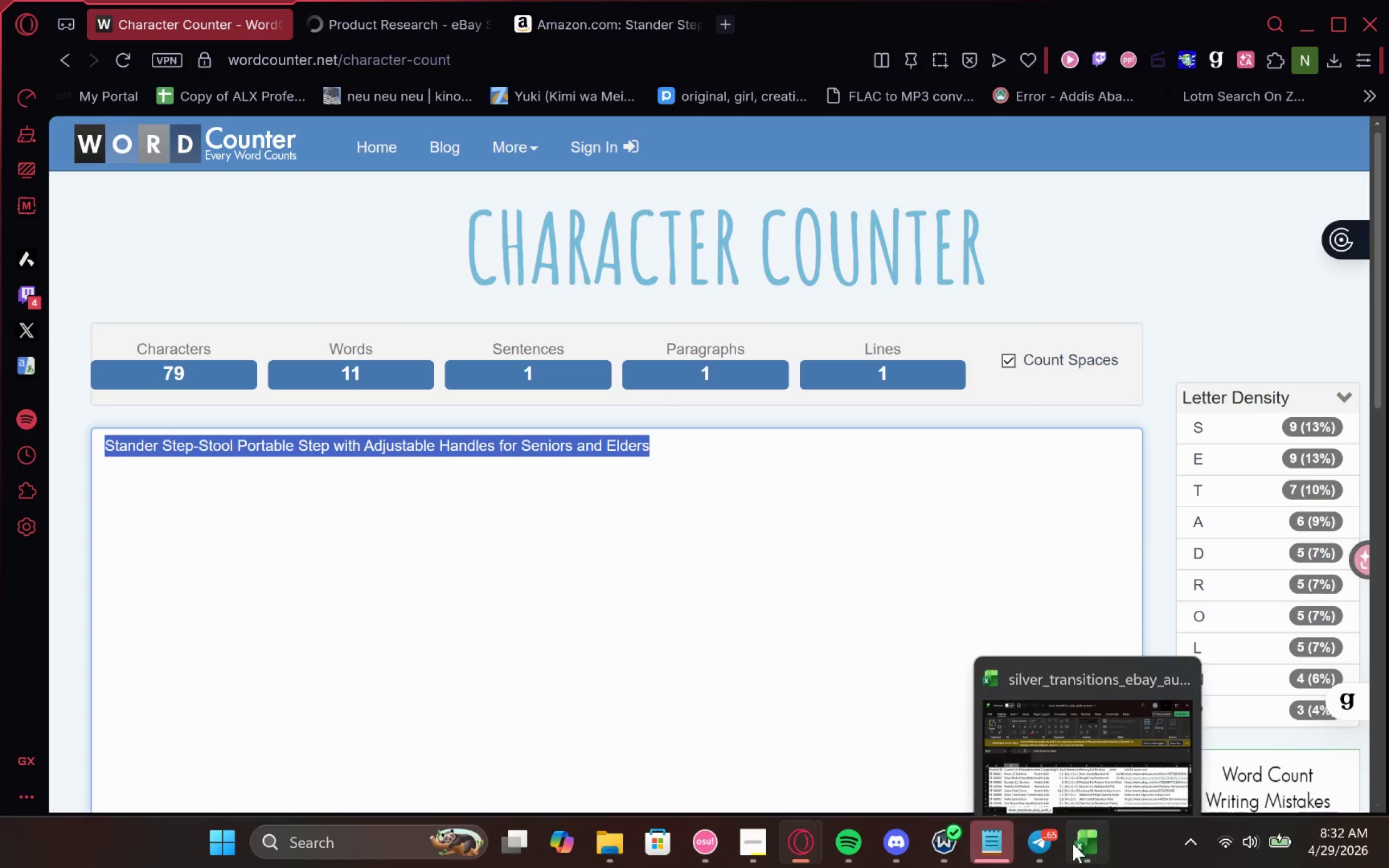 
left_click([1060, 723])
 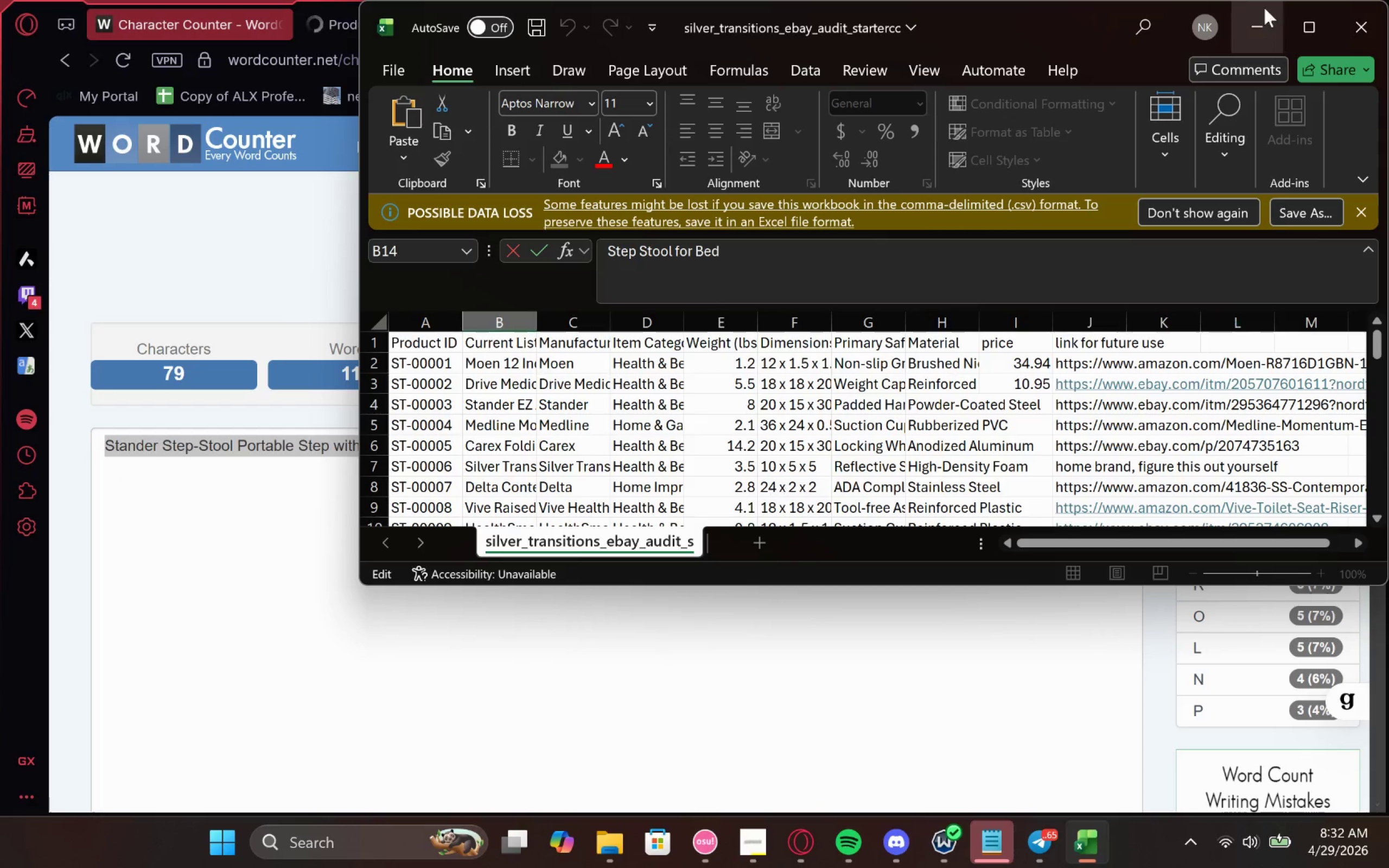 
left_click_drag(start_coordinate=[1314, 34], to_coordinate=[1310, 36])
 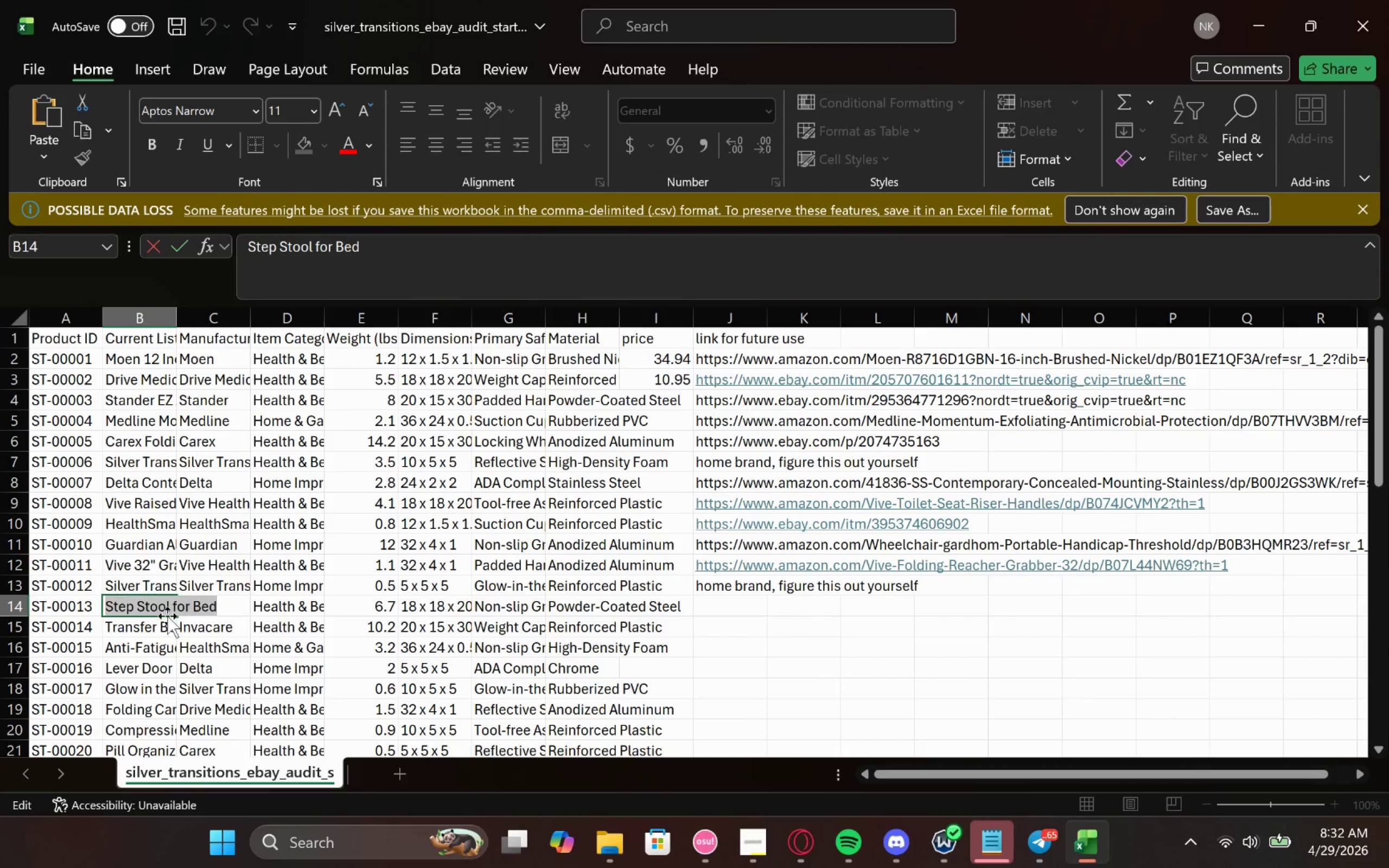 
left_click([267, 627])
 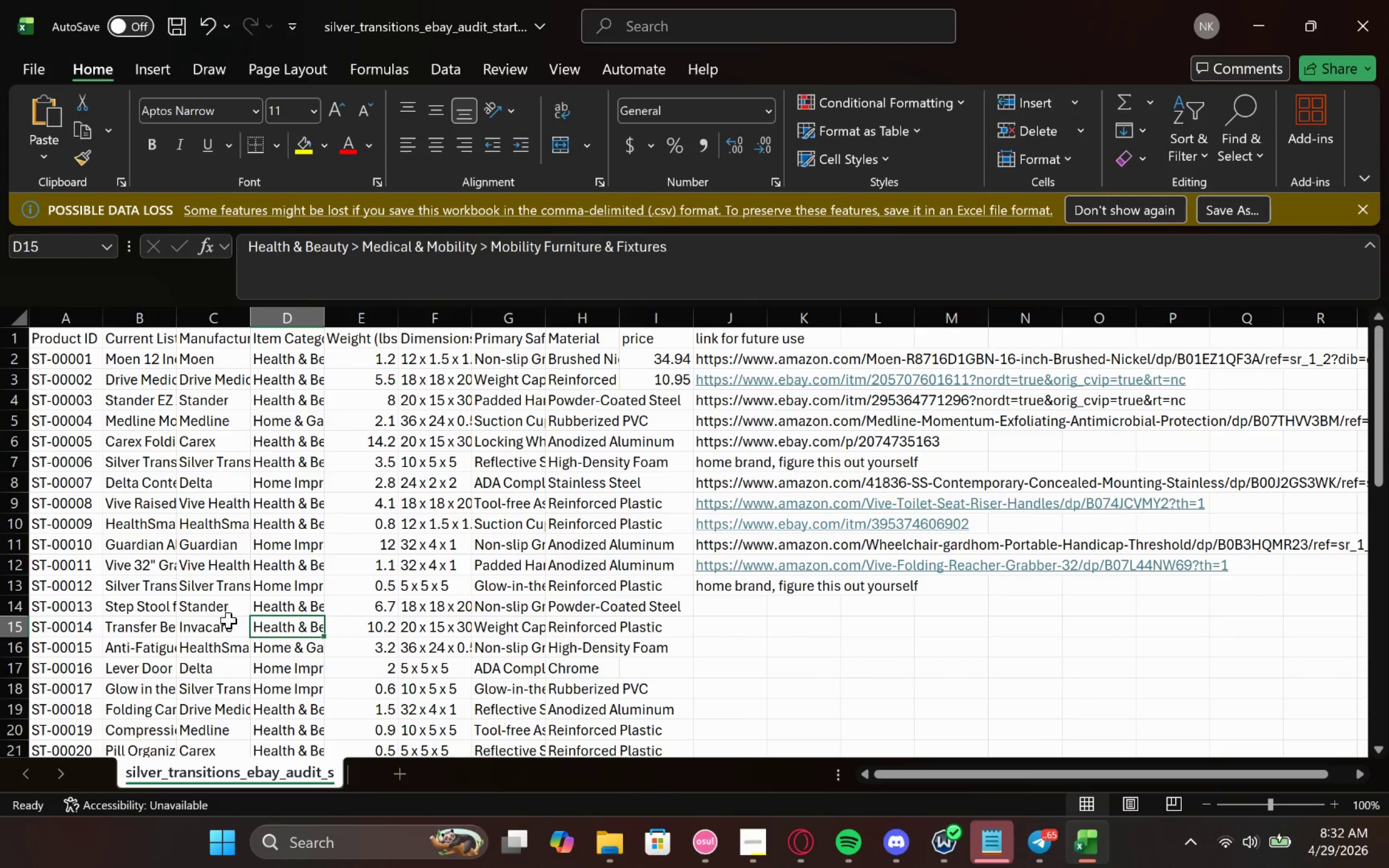 
left_click([216, 610])
 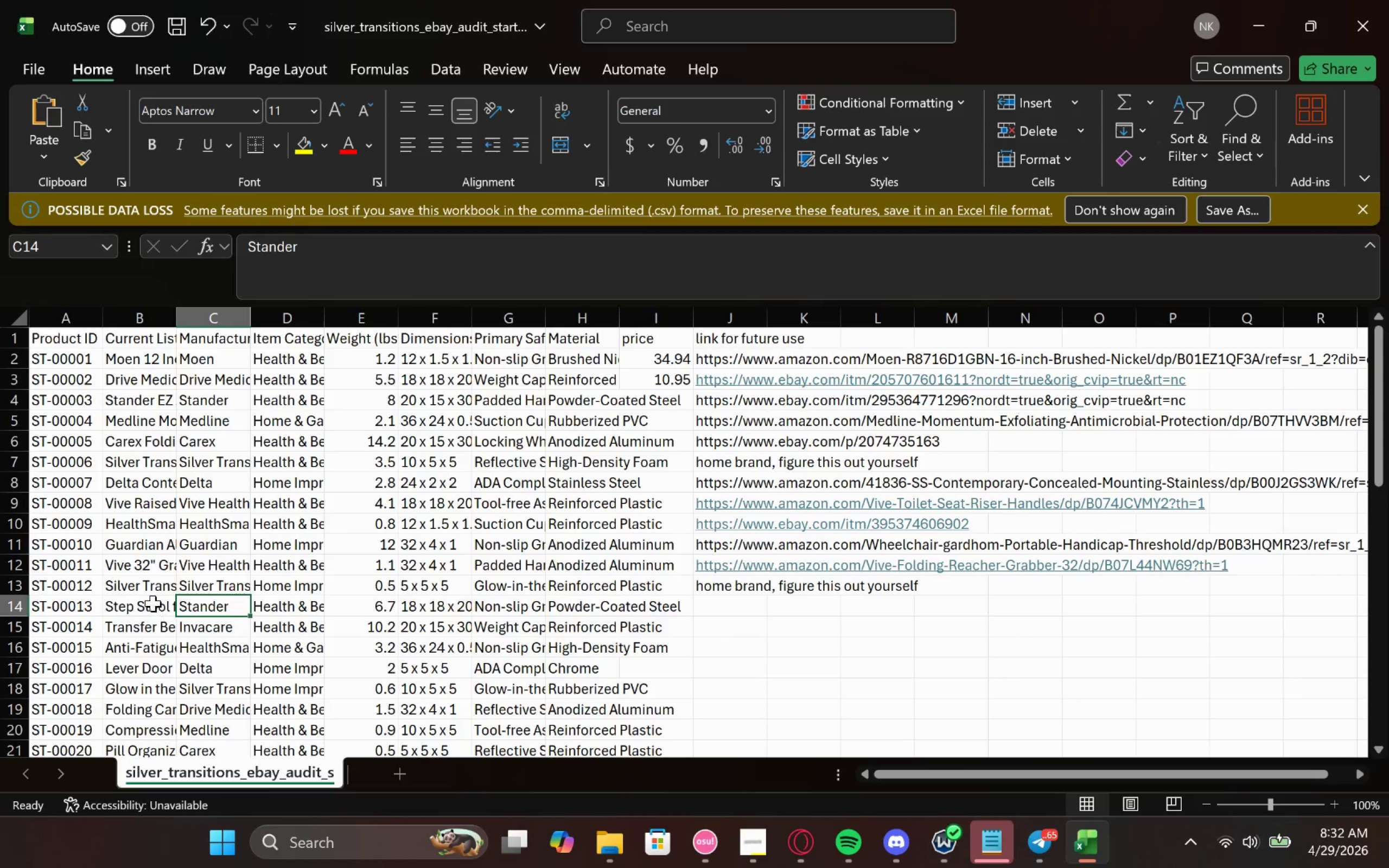 
double_click([149, 599])
 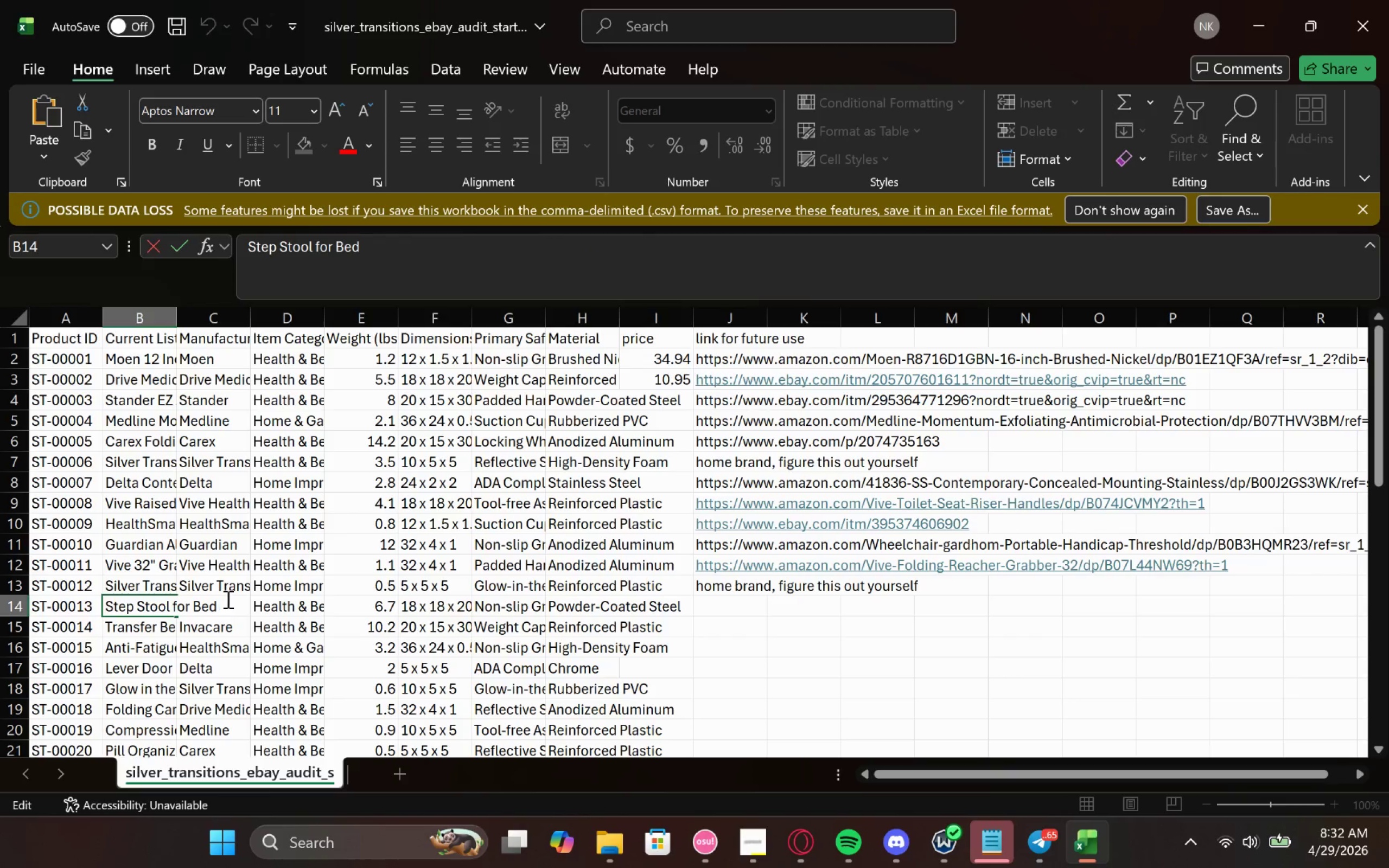 
left_click_drag(start_coordinate=[231, 599], to_coordinate=[11, 588])
 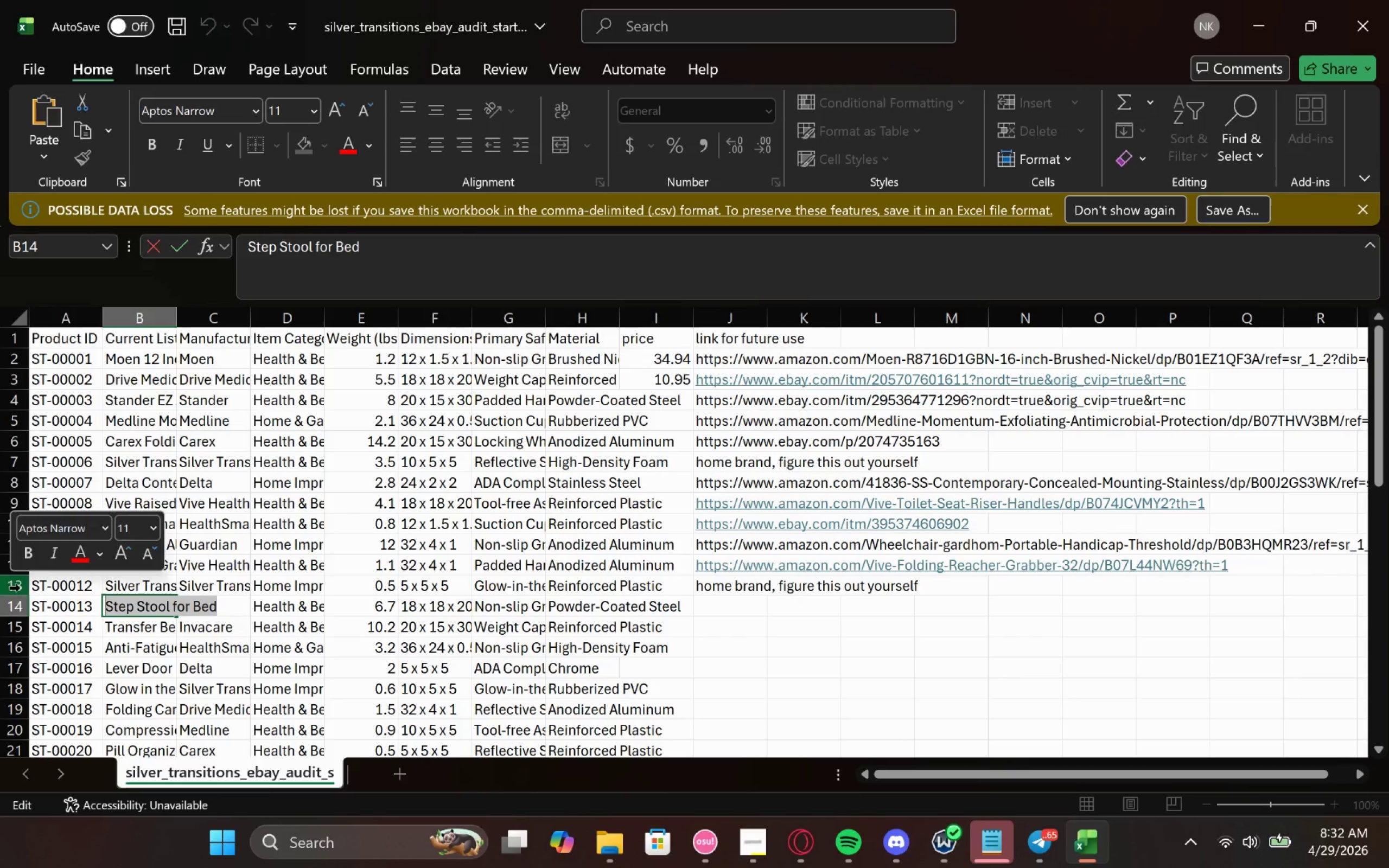 
key(Control+V)
 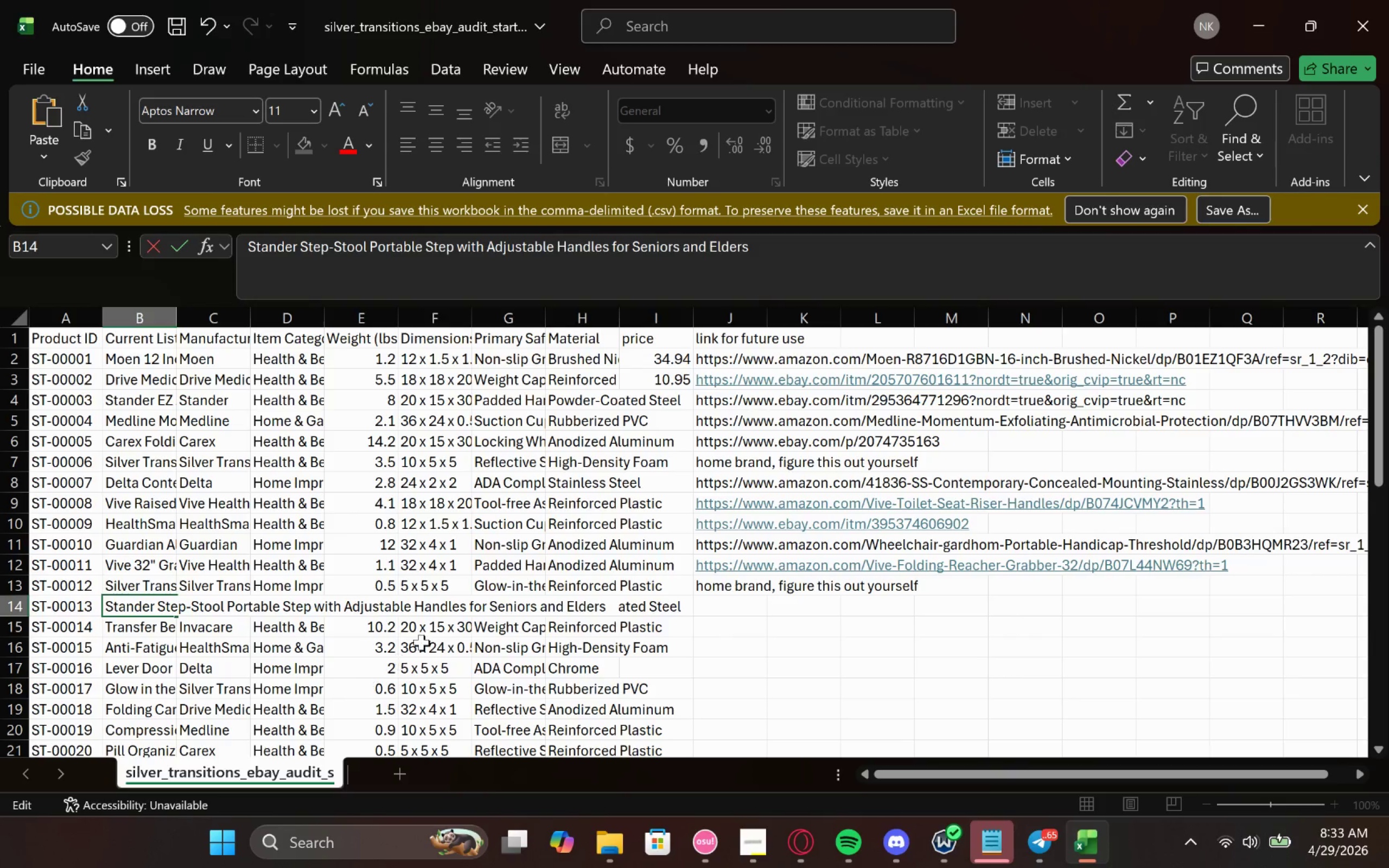 
left_click([477, 629])
 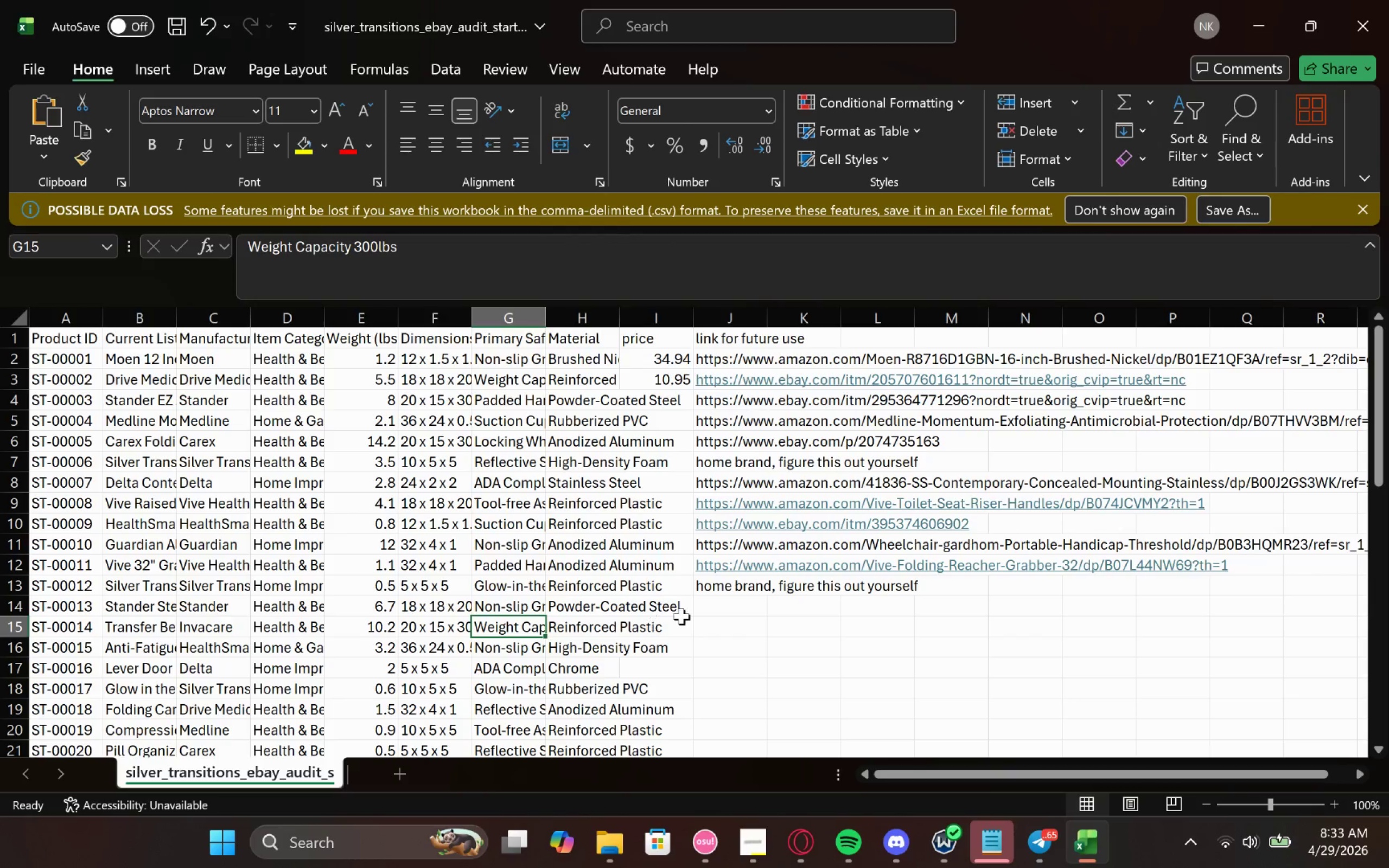 
left_click([716, 614])
 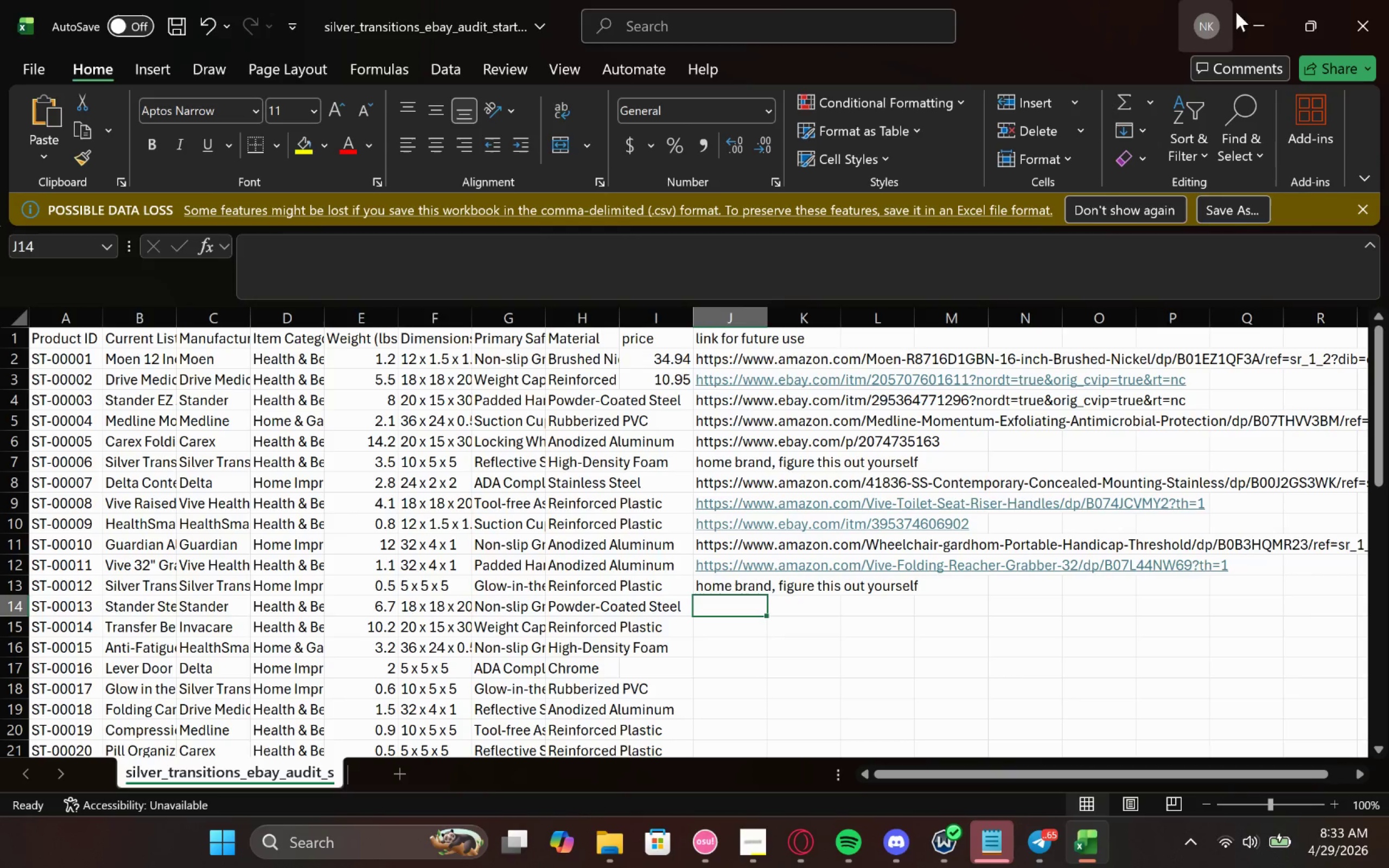 
left_click([1264, 14])
 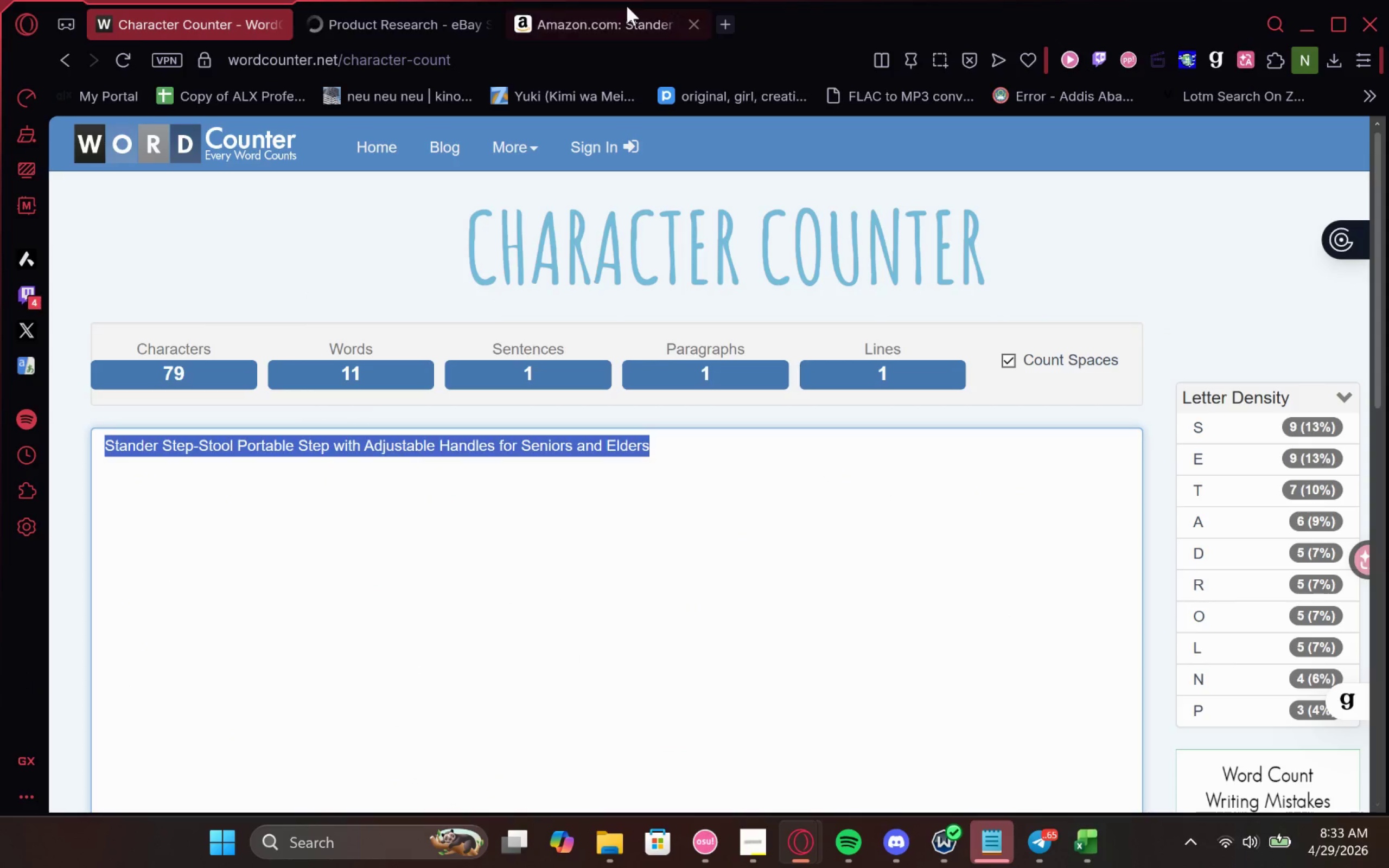 
left_click([625, 6])
 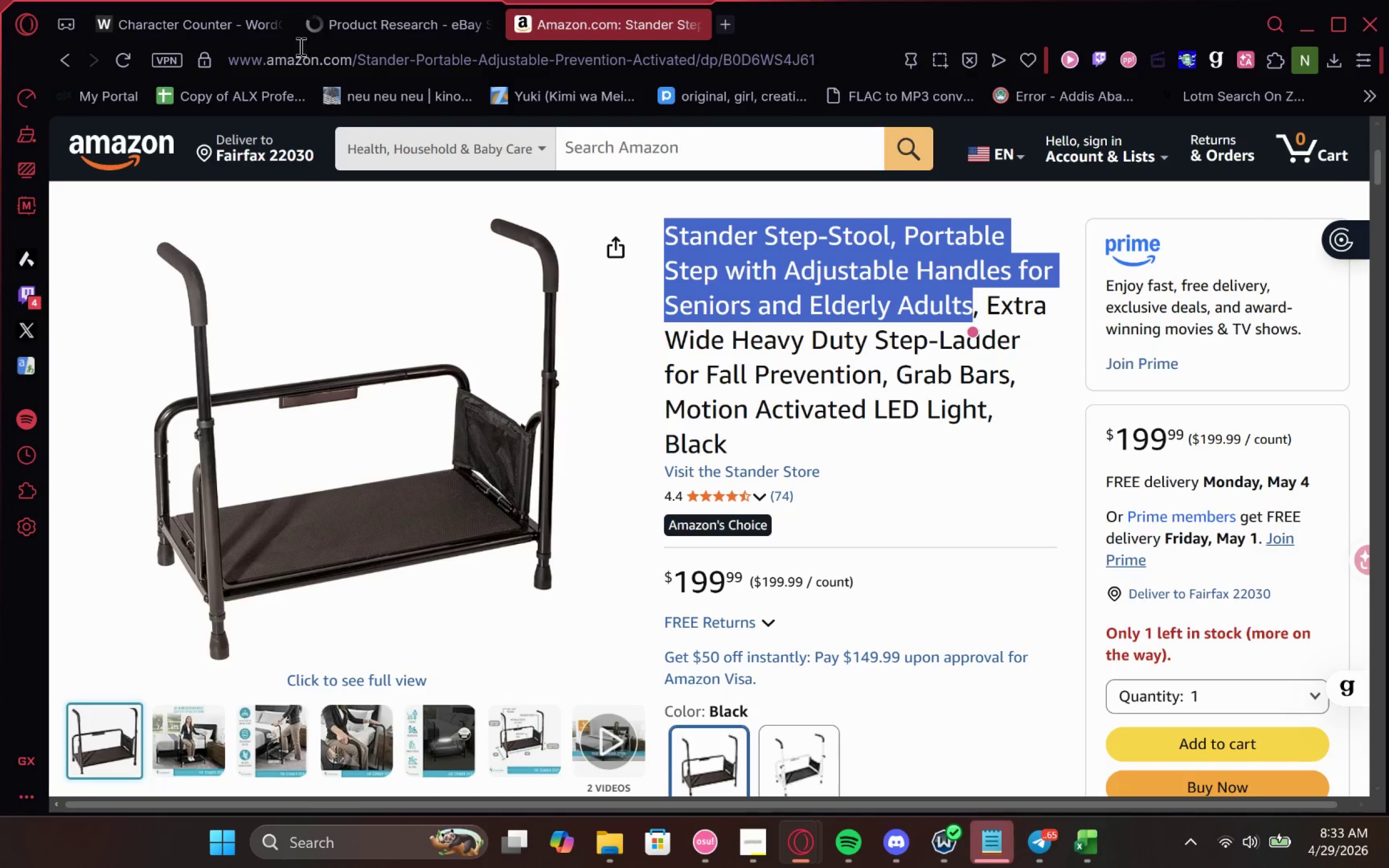 
left_click([306, 57])
 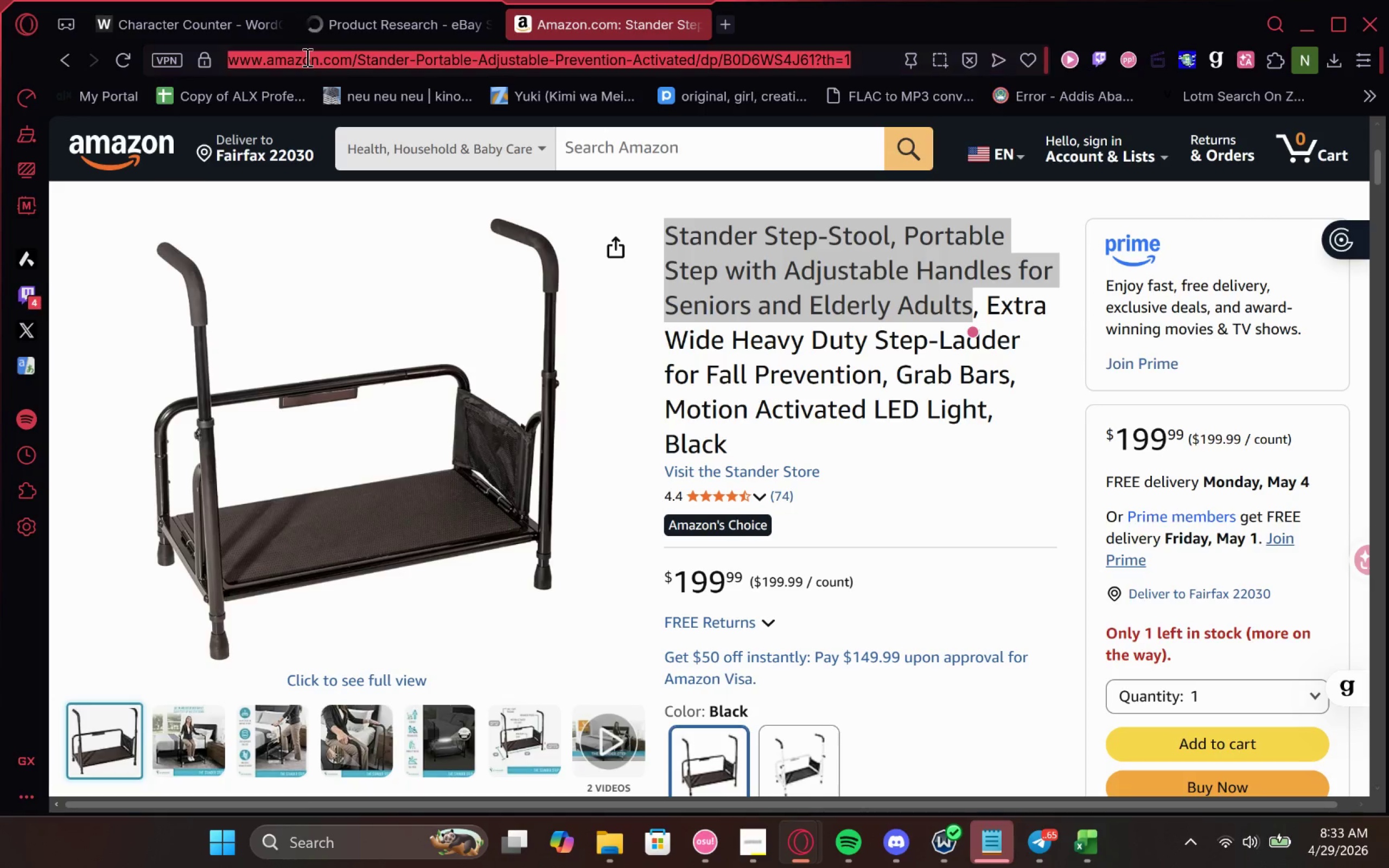 
key(Control+C)
 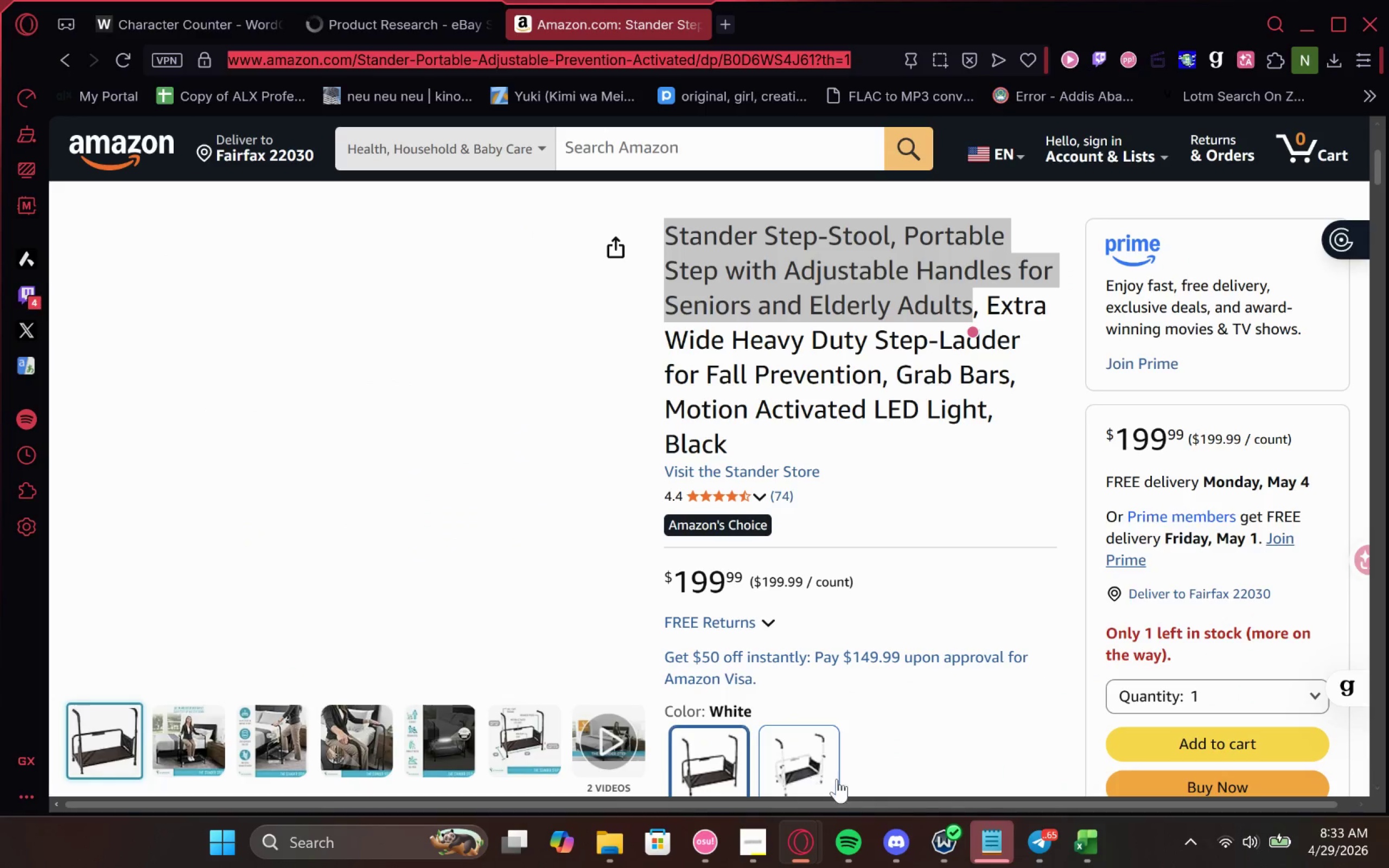 
key(Control+C)
 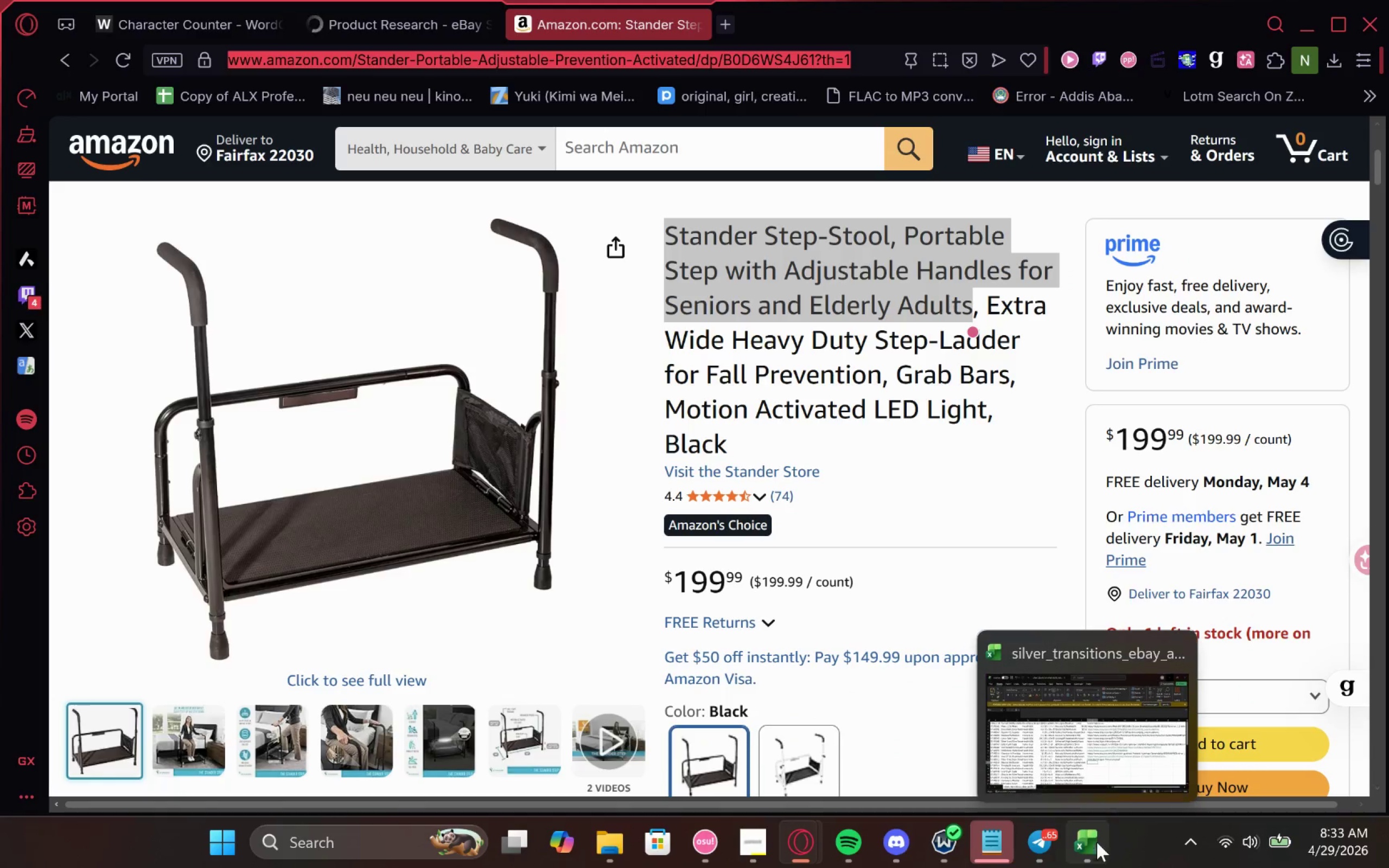 
left_click([1119, 748])
 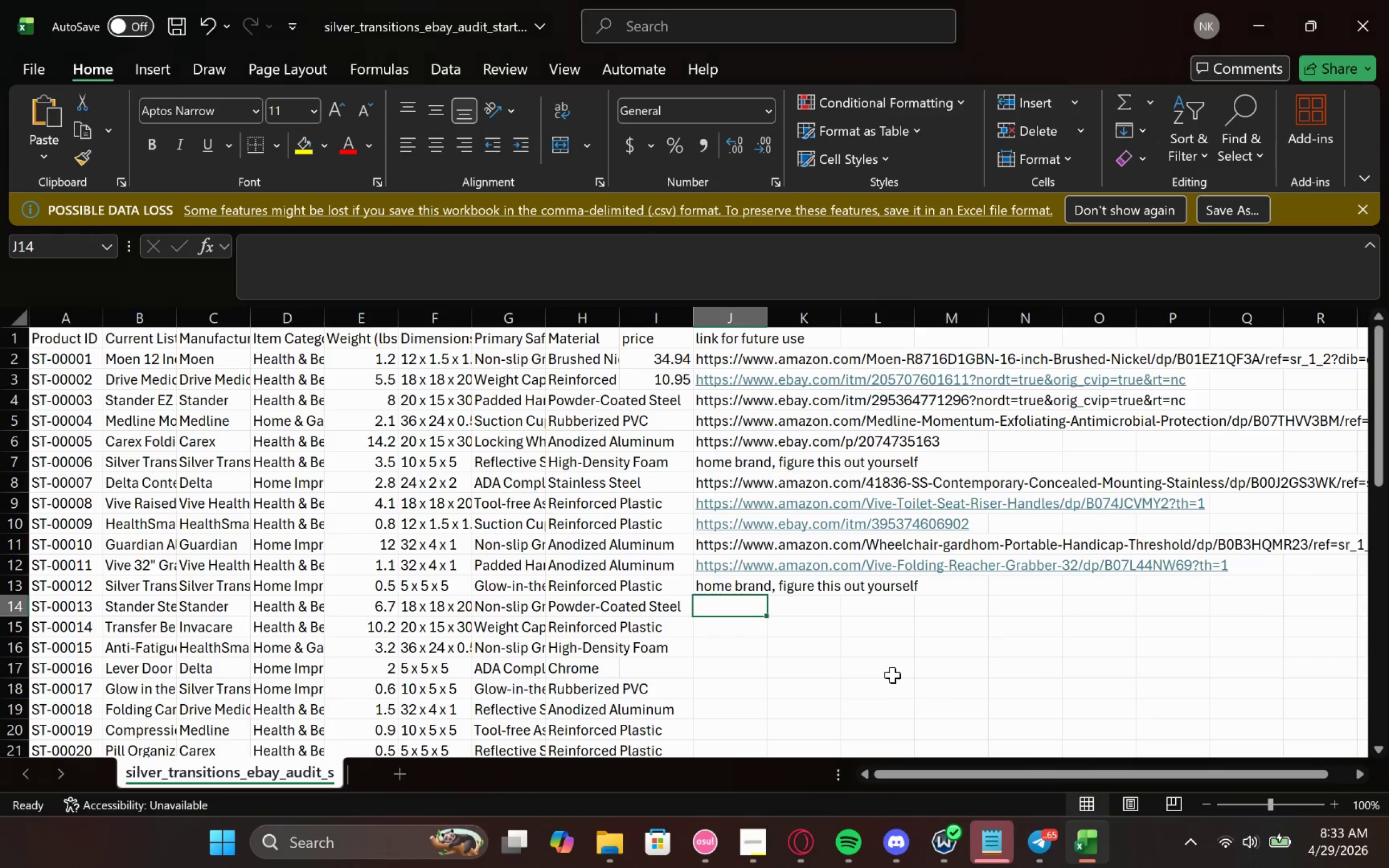 
key(Control+V)
 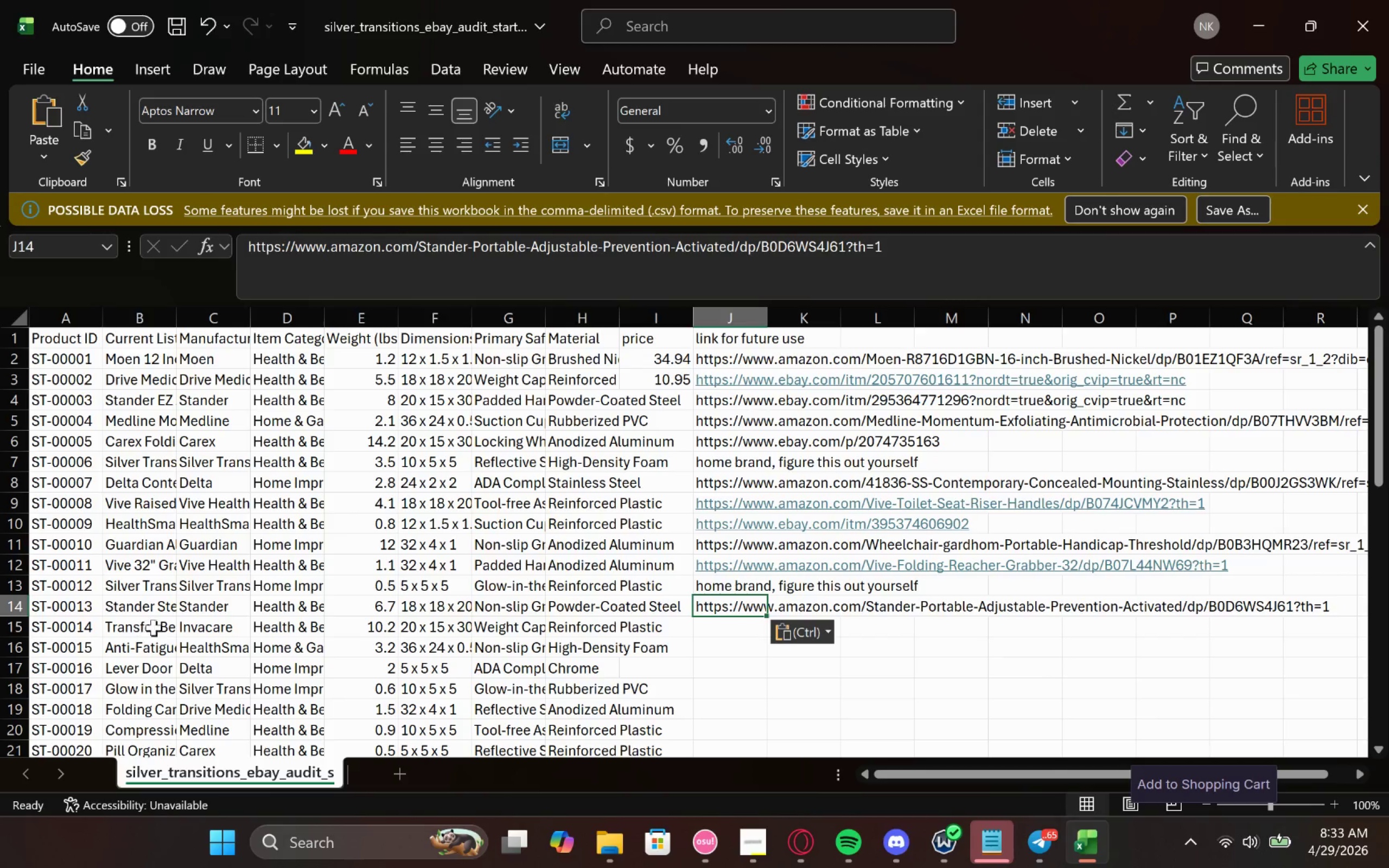 
left_click_drag(start_coordinate=[595, 627], to_coordinate=[171, 627])
 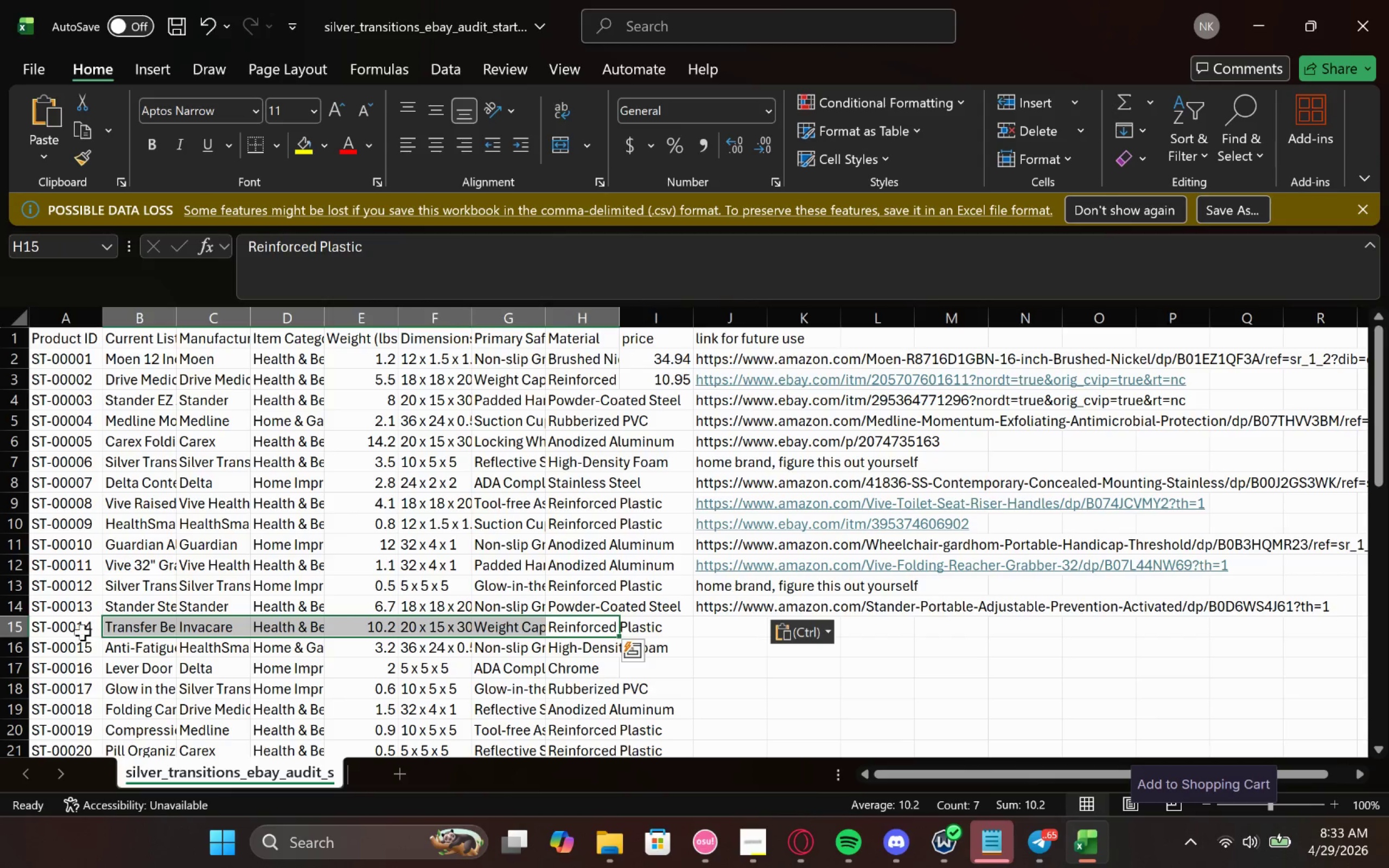 
left_click([46, 623])
 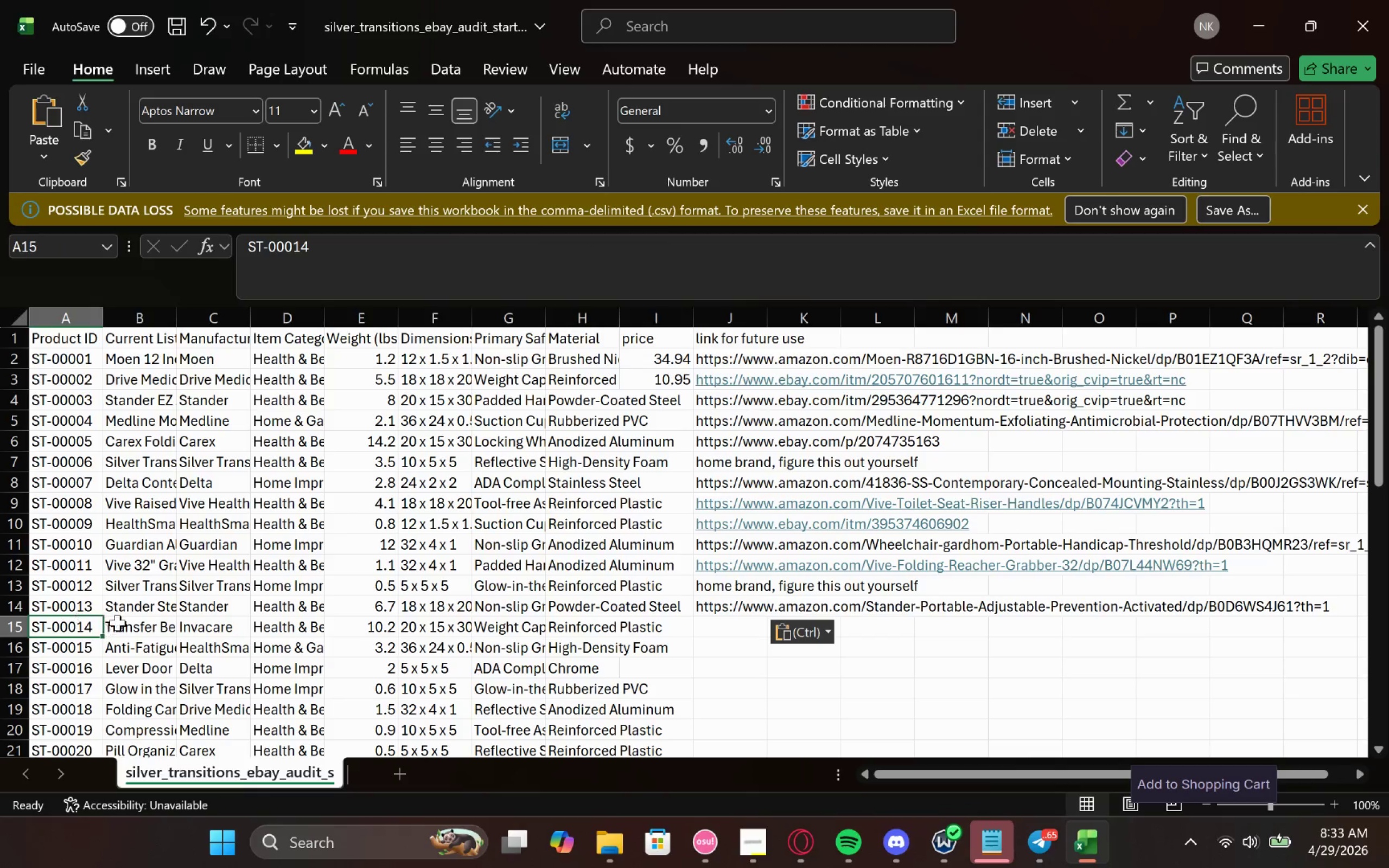 
left_click([135, 624])
 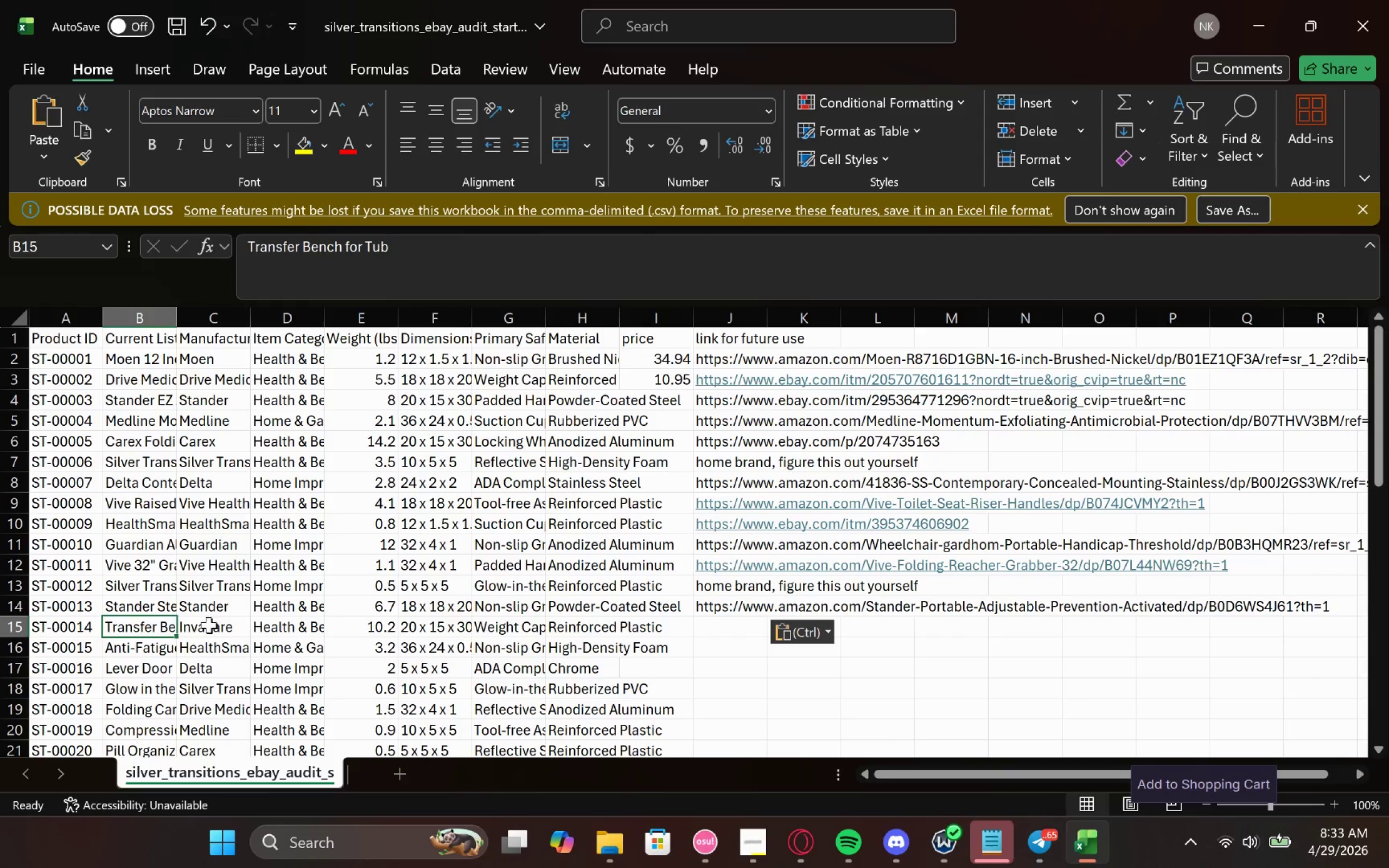 
double_click([138, 630])
 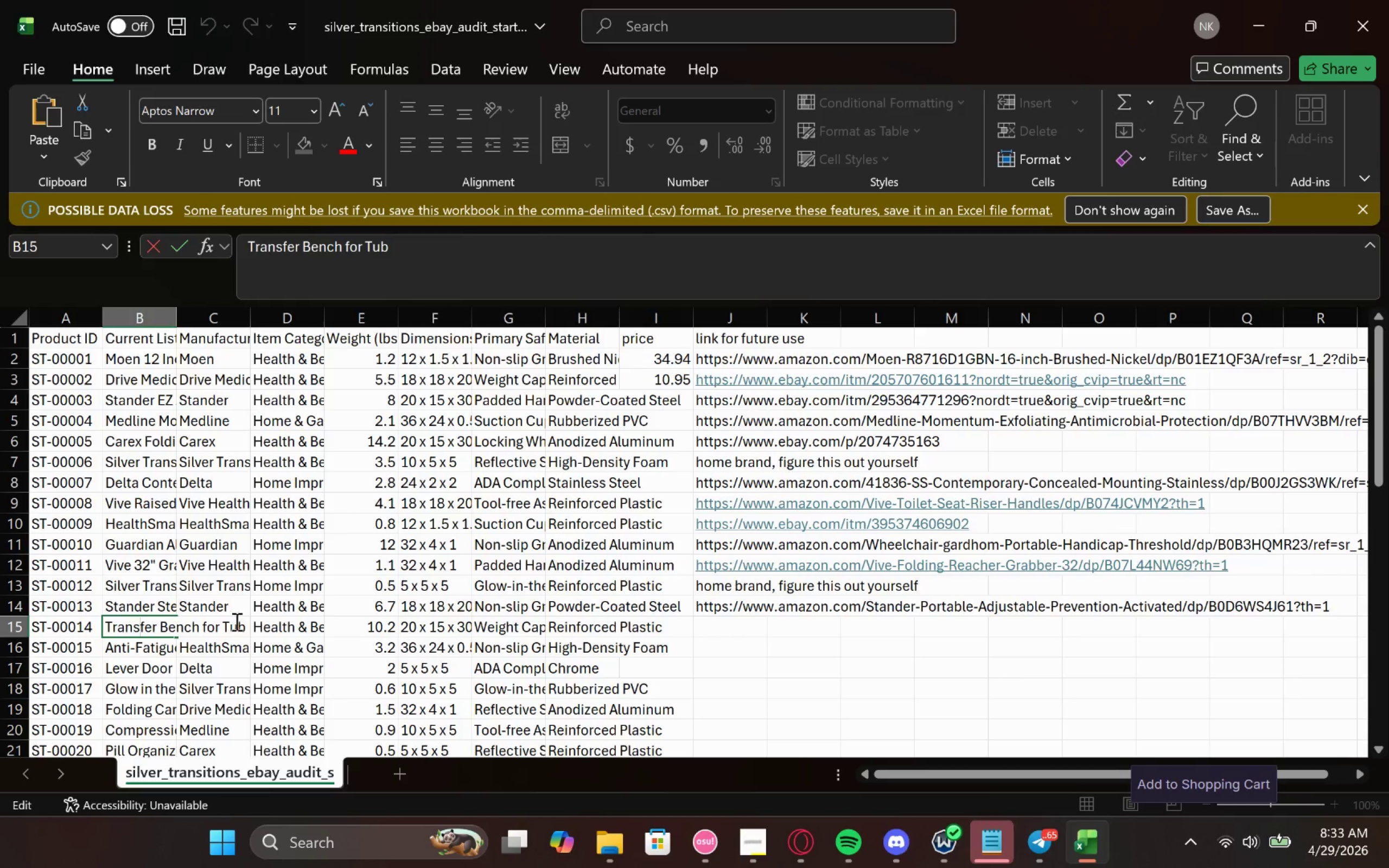 
left_click_drag(start_coordinate=[245, 627], to_coordinate=[36, 623])
 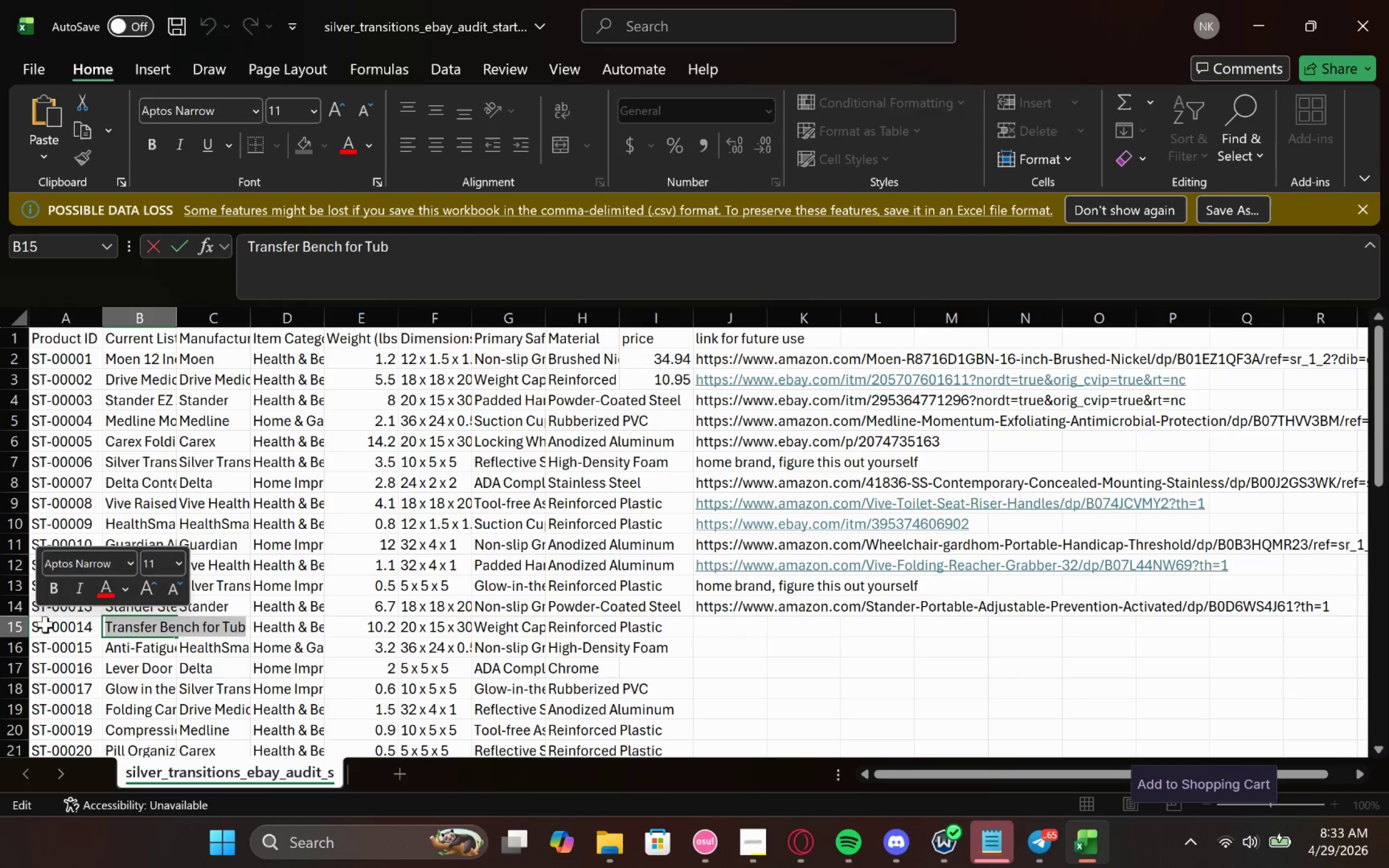 
key(Control+C)
 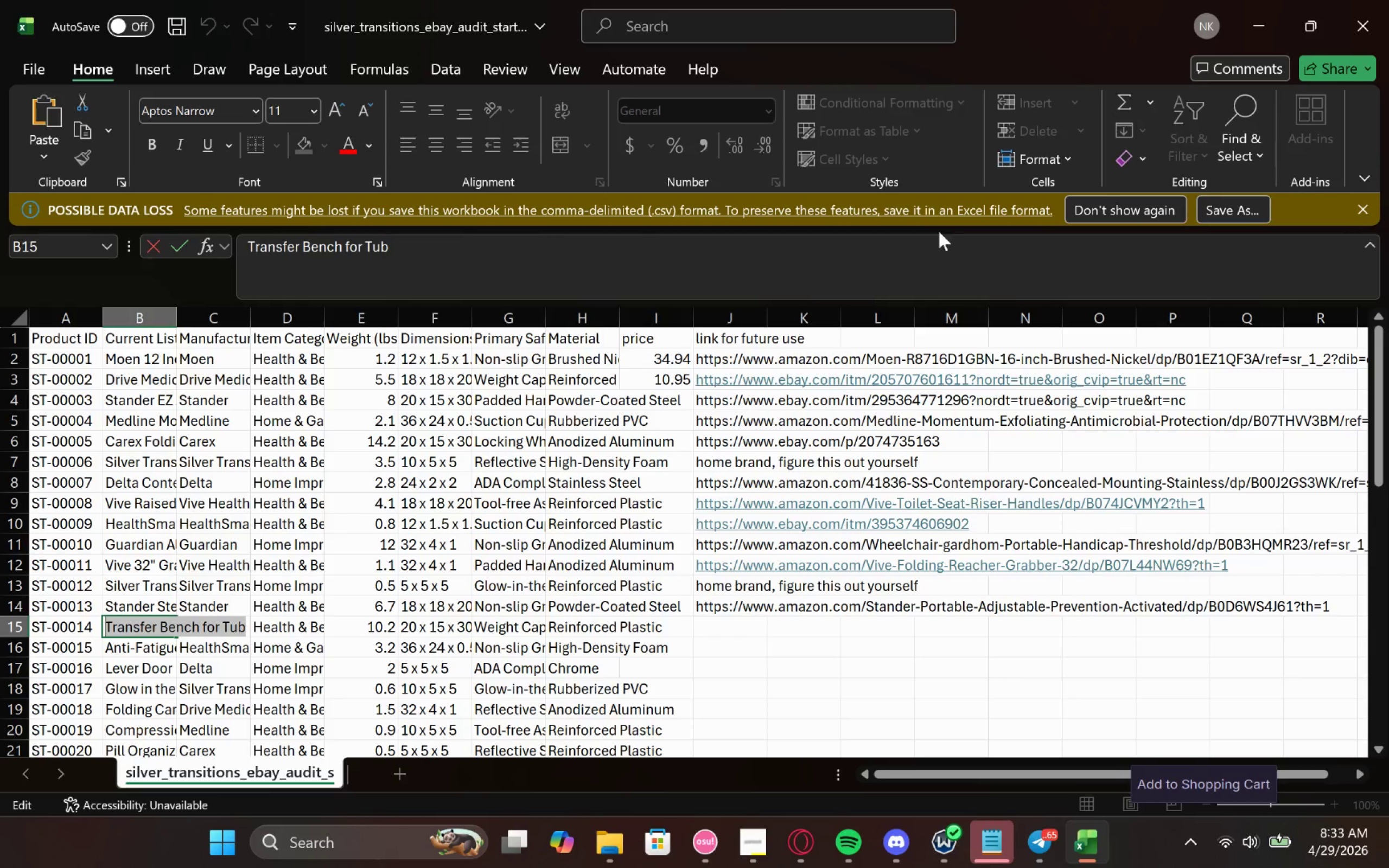 
key(Control+C)
 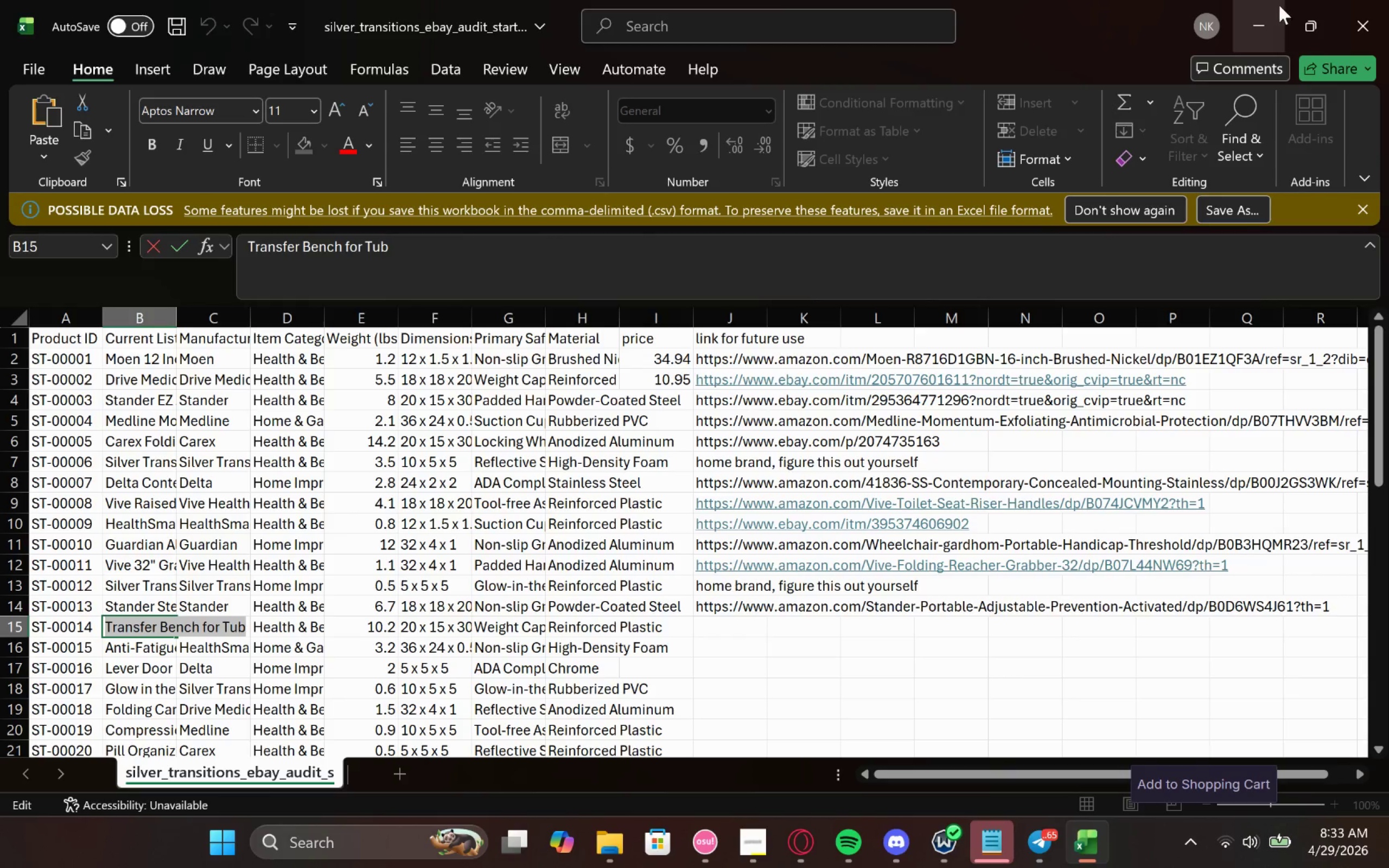 
left_click([1263, 9])
 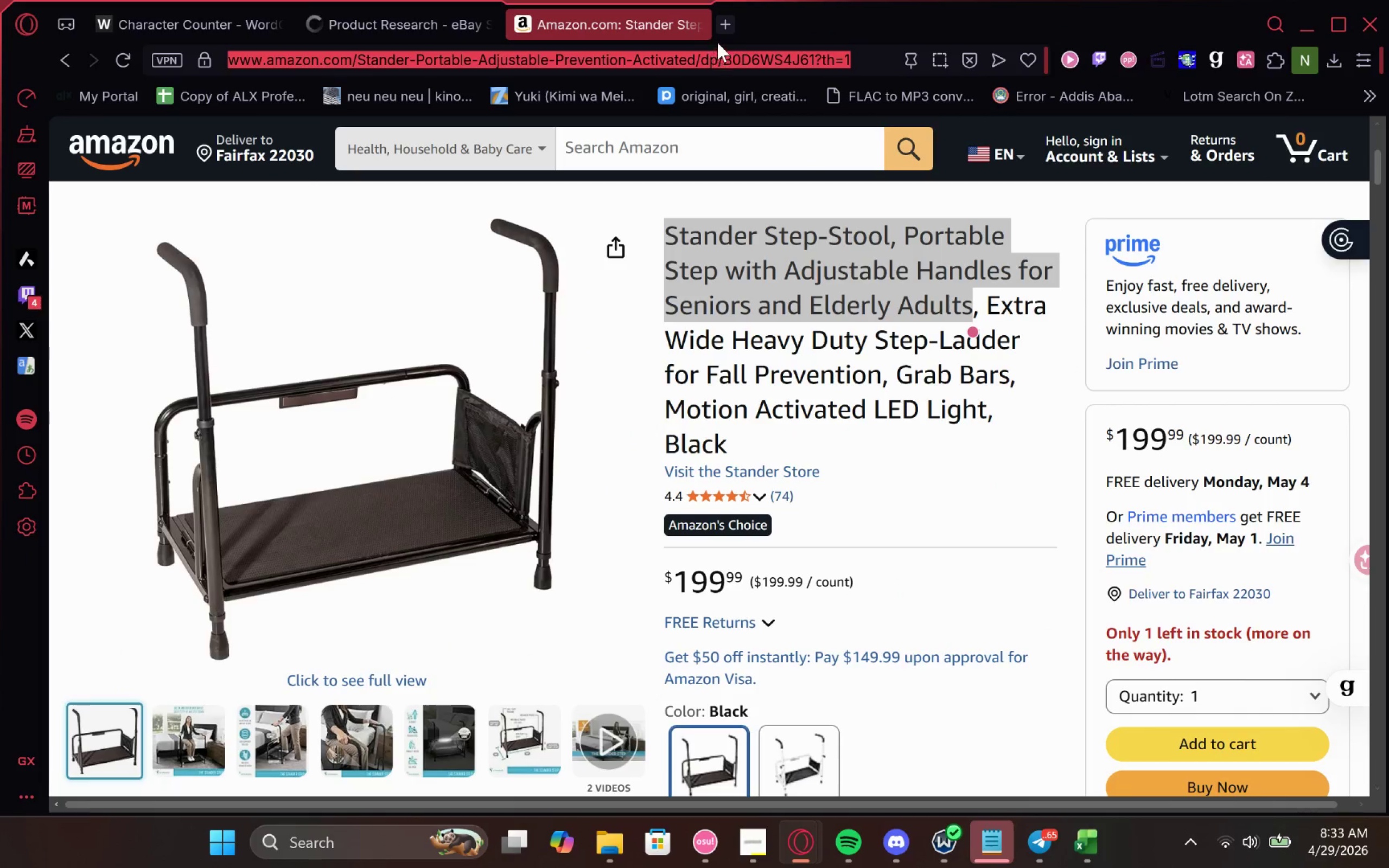 
left_click([733, 30])